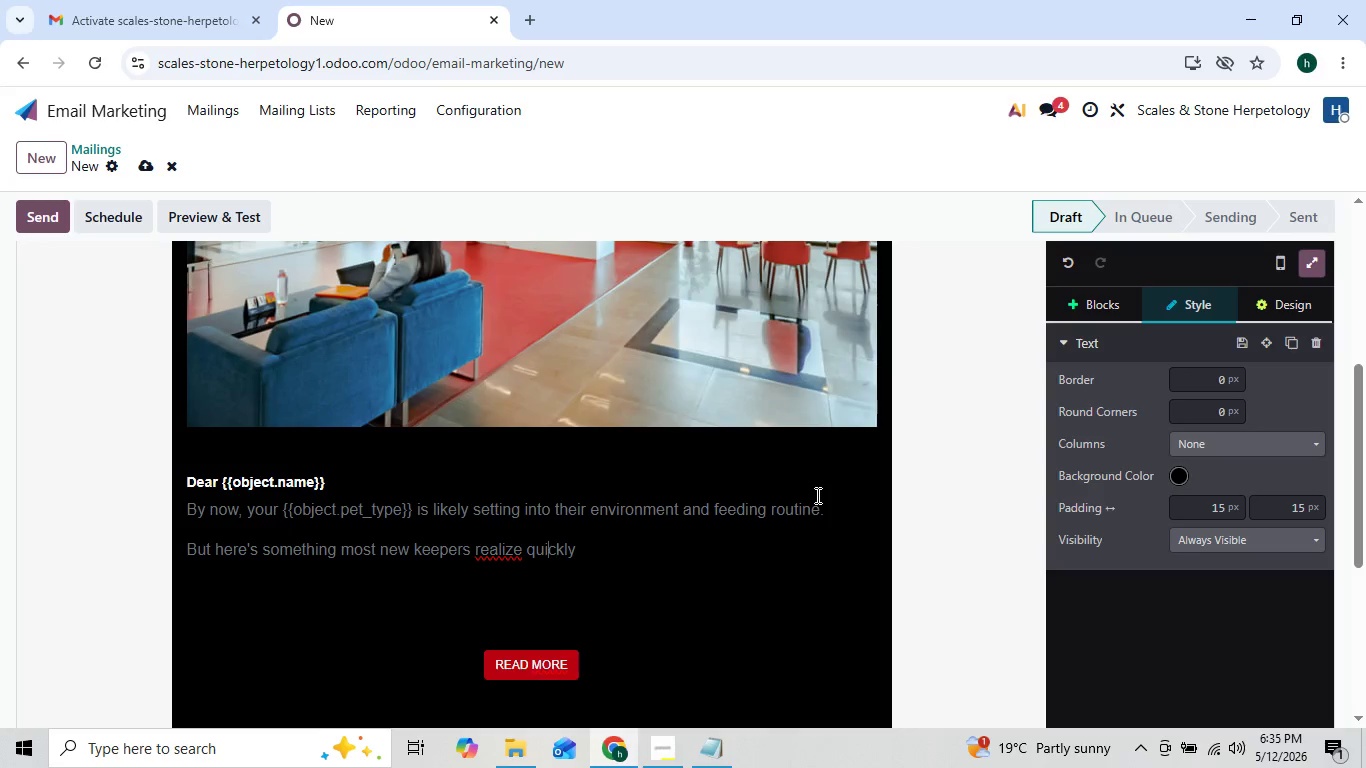 
key(ArrowLeft)
 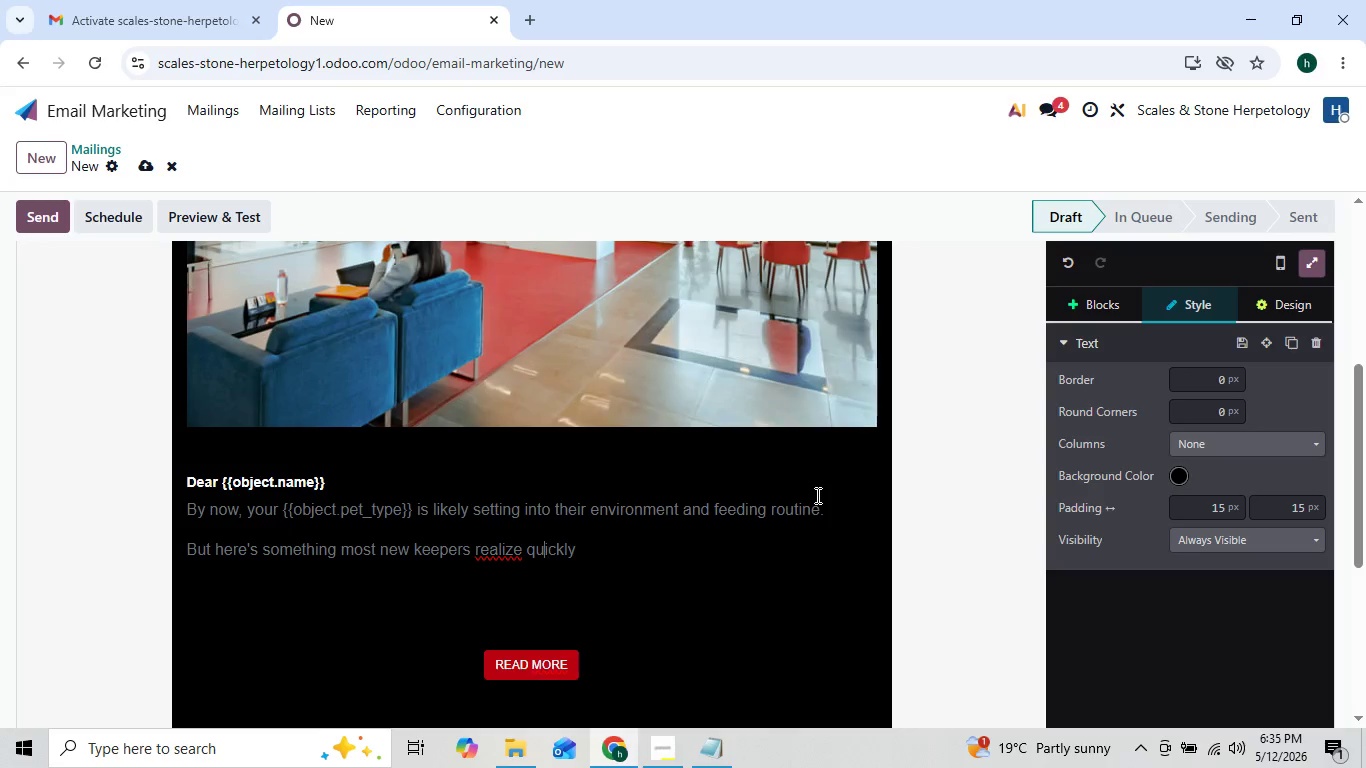 
key(ArrowLeft)
 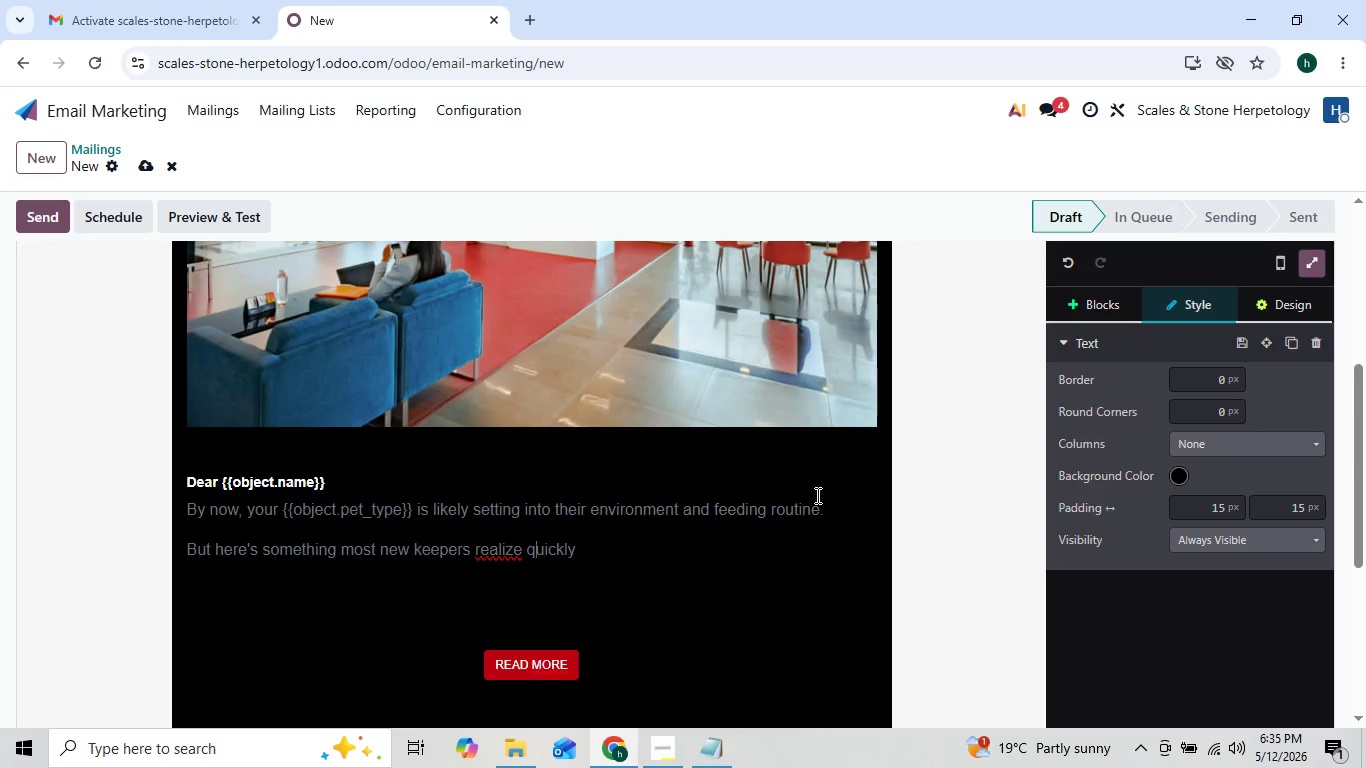 
key(ArrowLeft)
 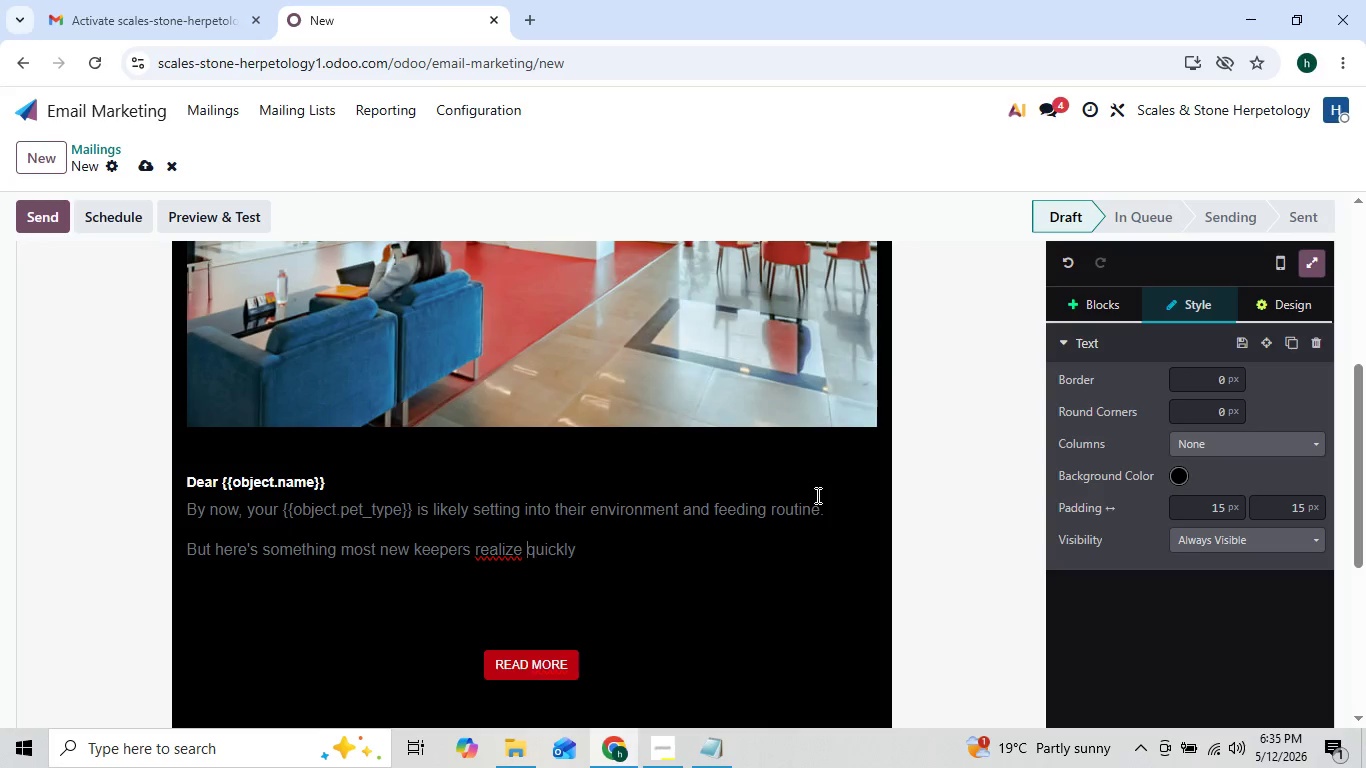 
key(ArrowLeft)
 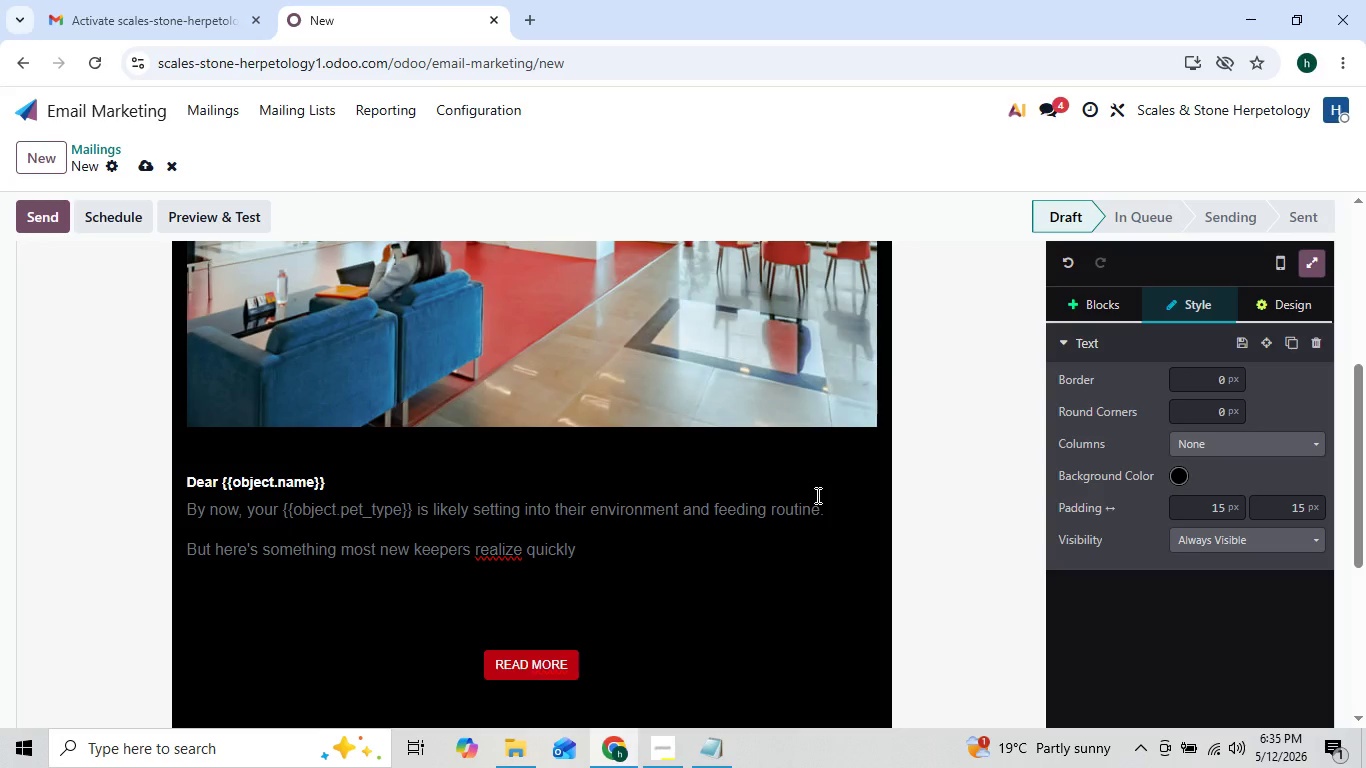 
key(ArrowLeft)
 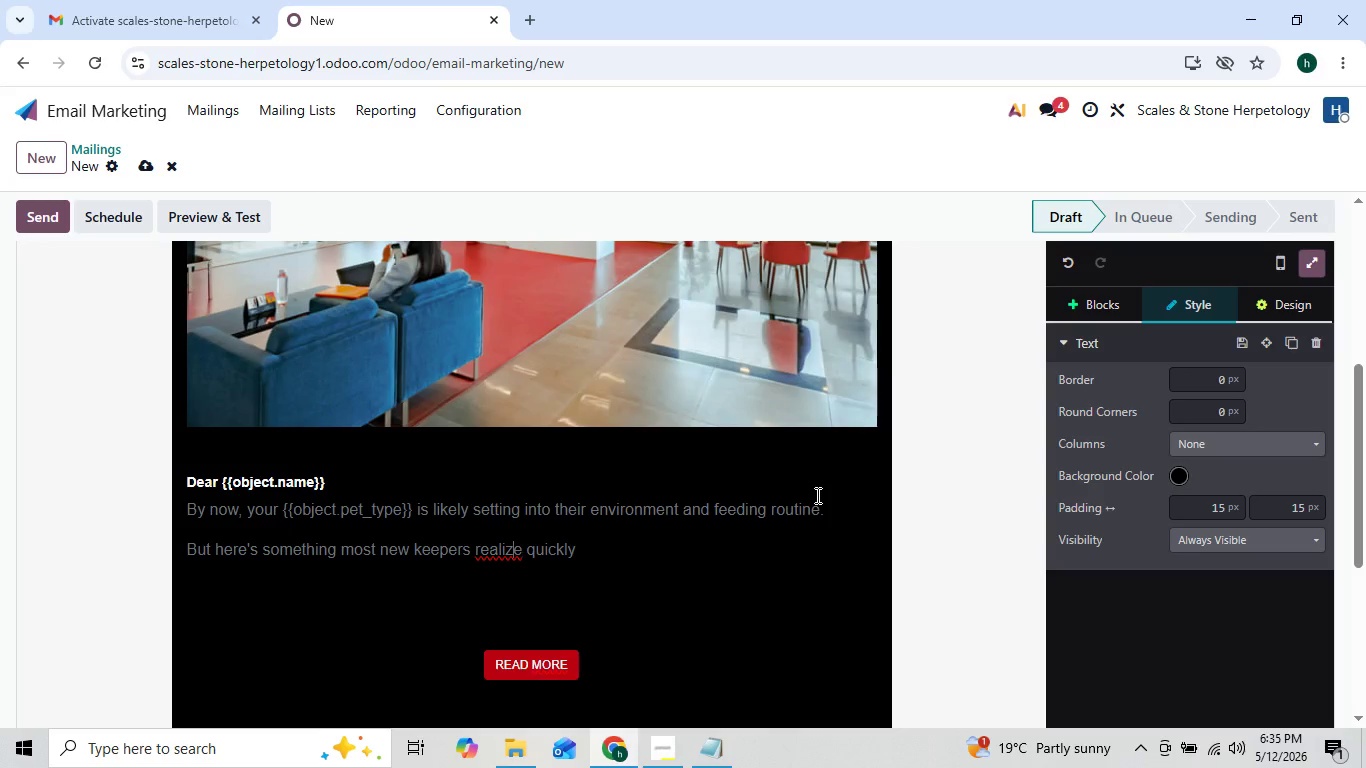 
key(ArrowLeft)
 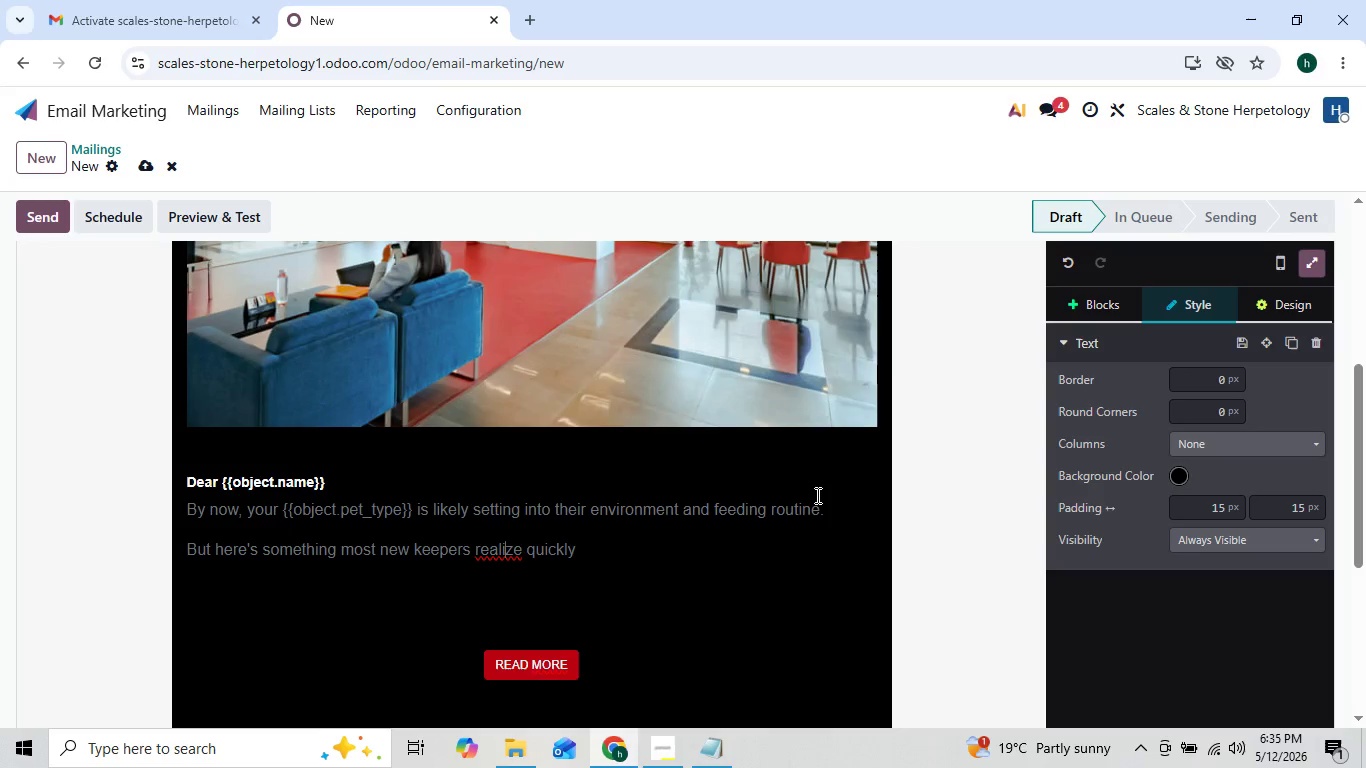 
key(ArrowLeft)
 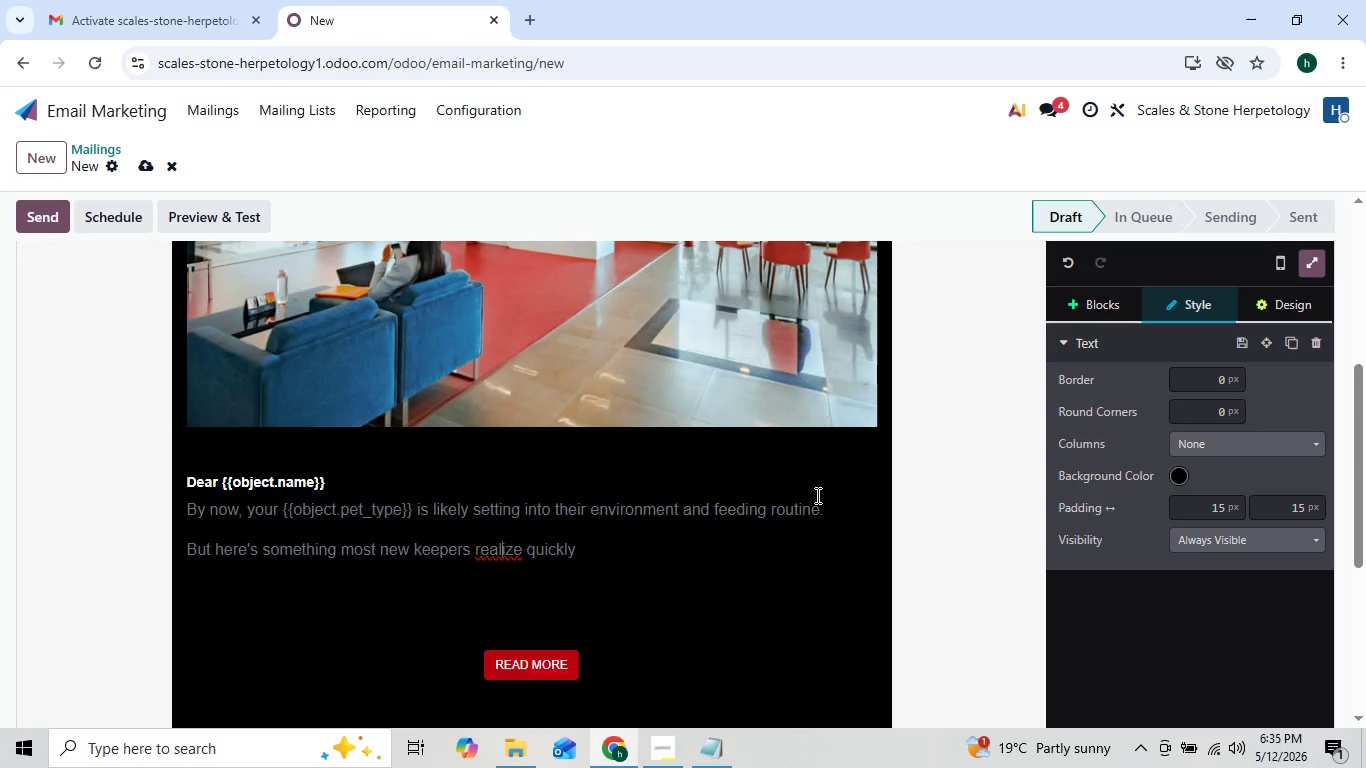 
key(ArrowLeft)
 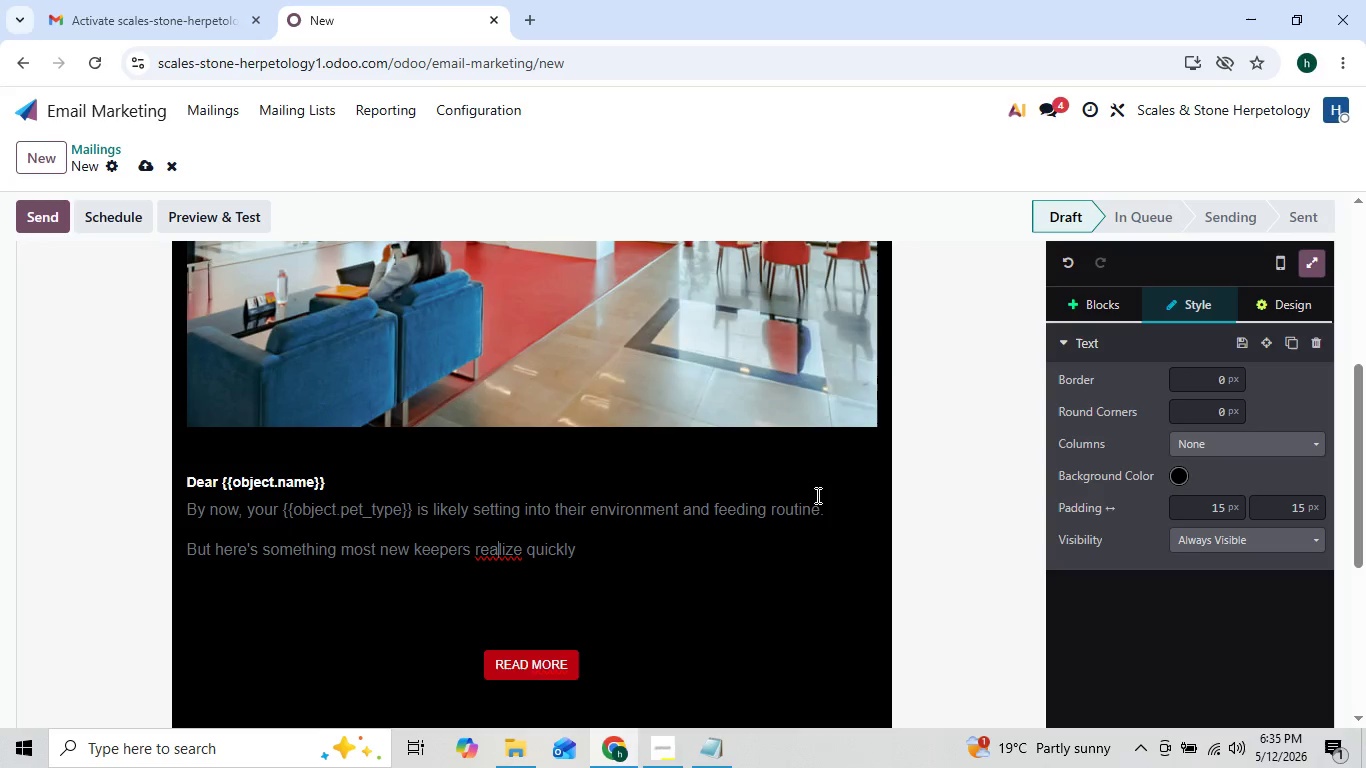 
key(ArrowLeft)
 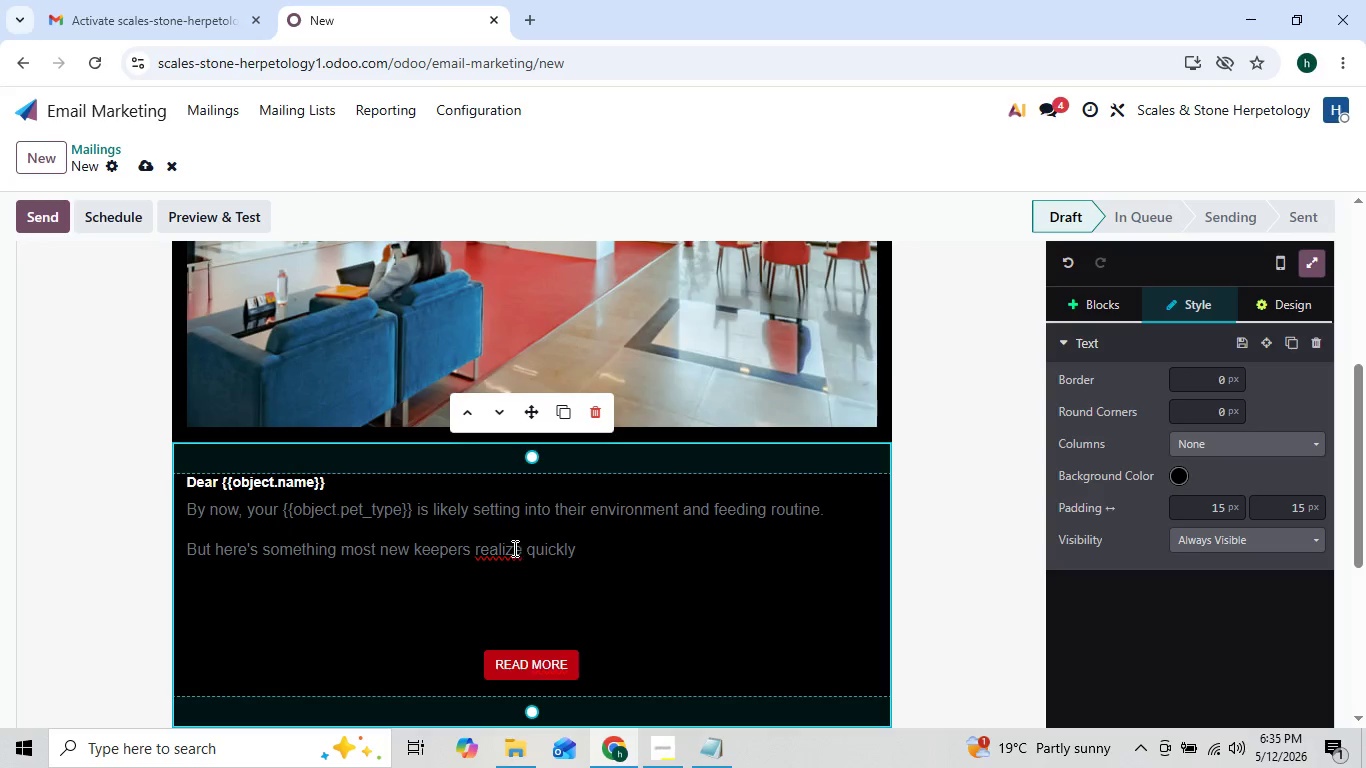 
right_click([509, 549])
 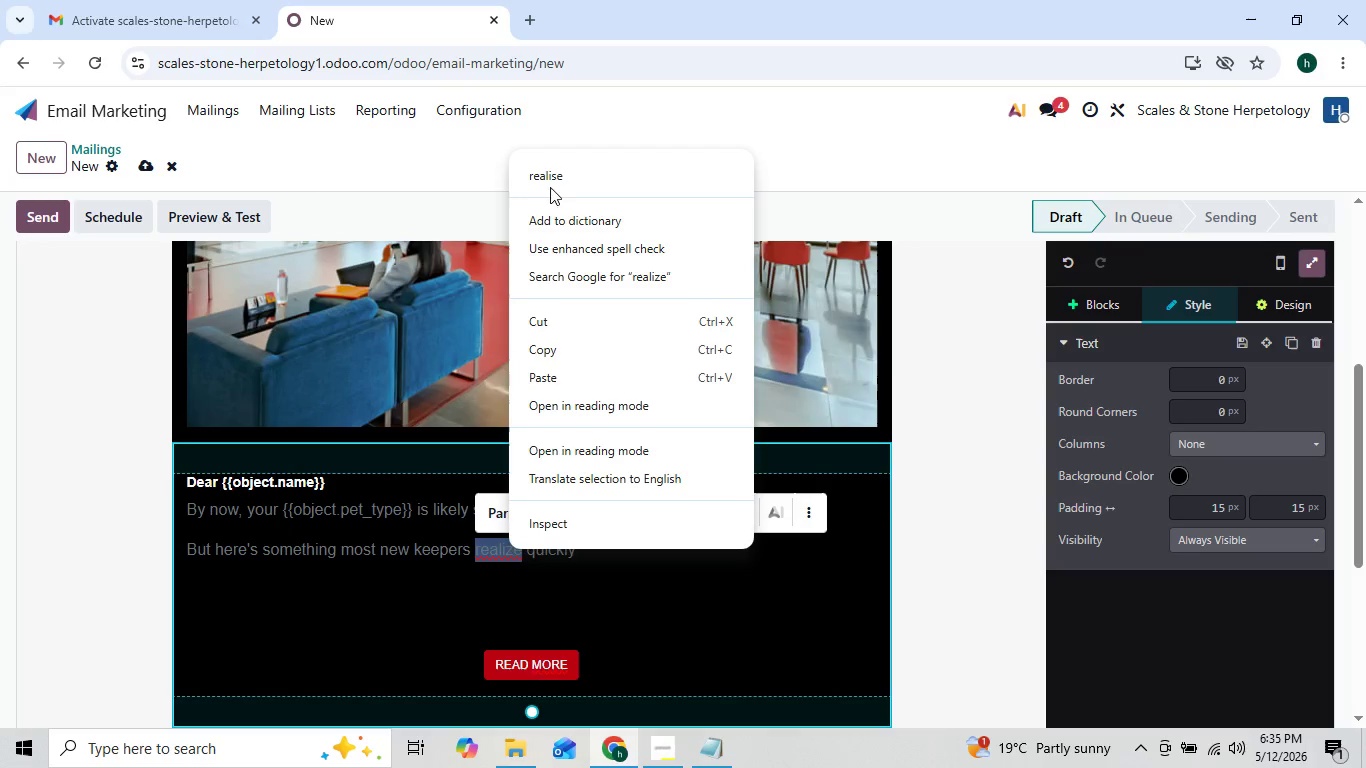 
left_click([556, 181])
 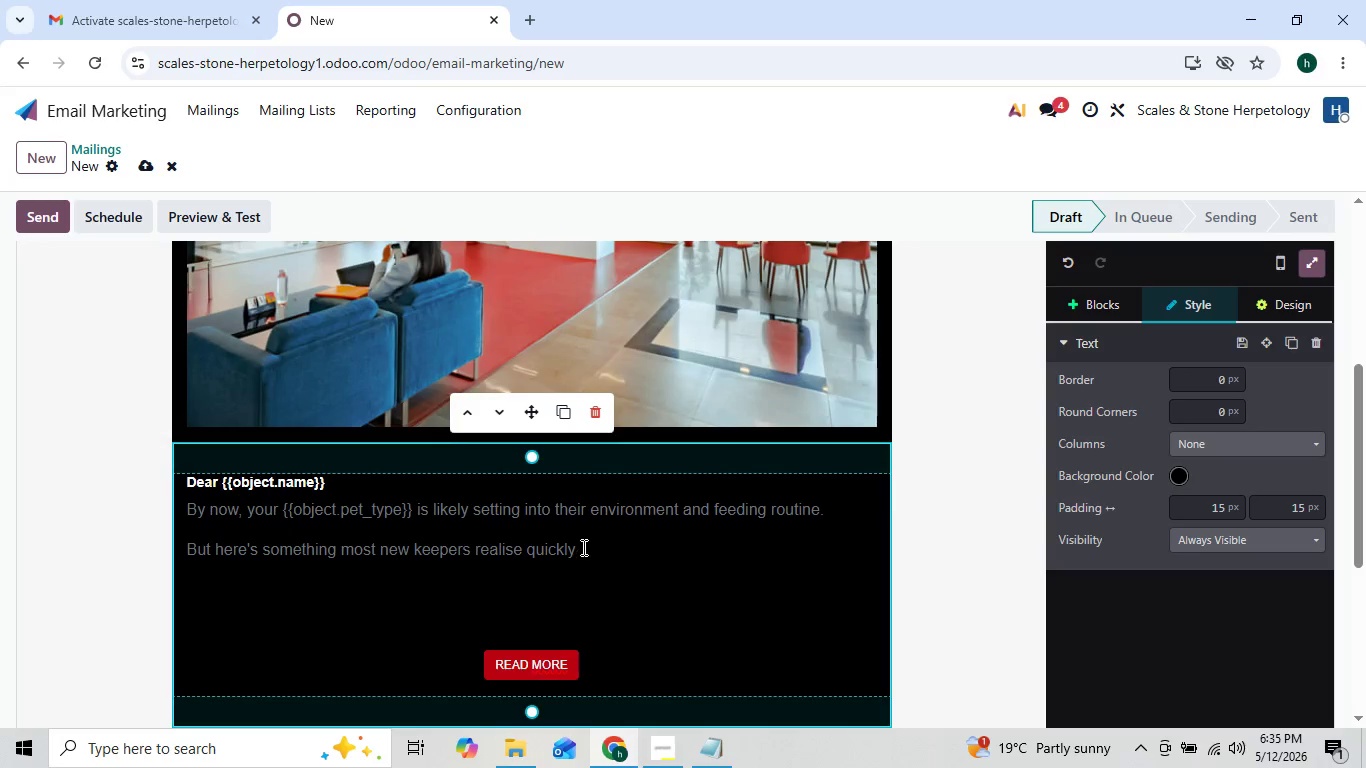 
left_click([583, 549])
 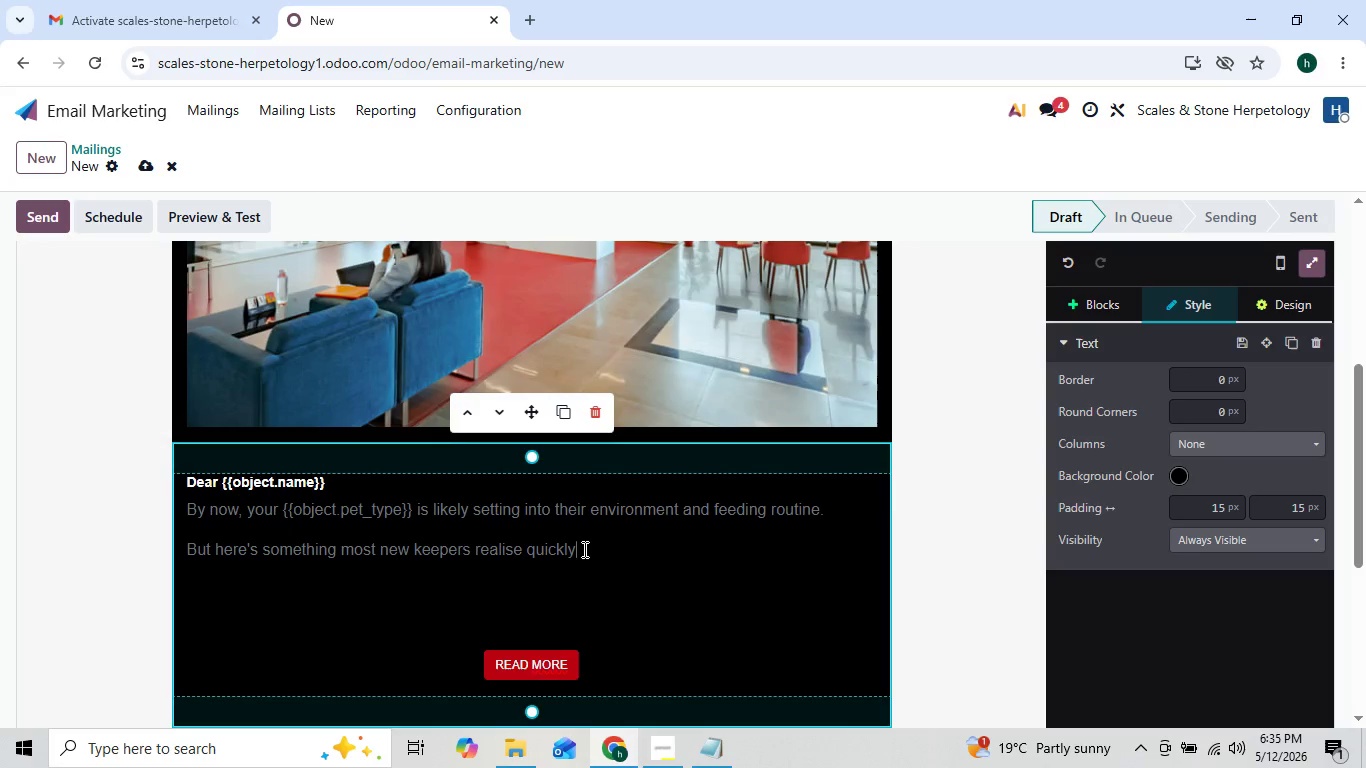 
key(Space)
 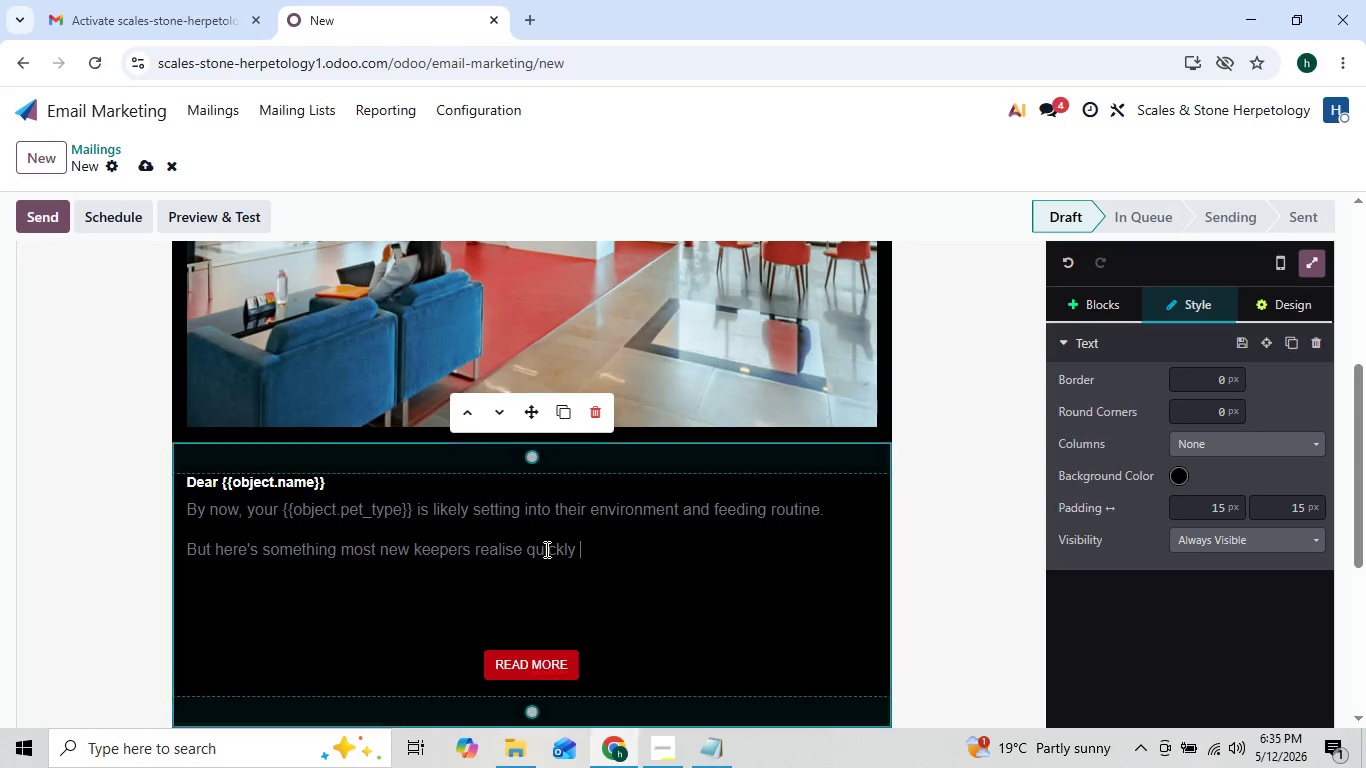 
left_click([541, 549])
 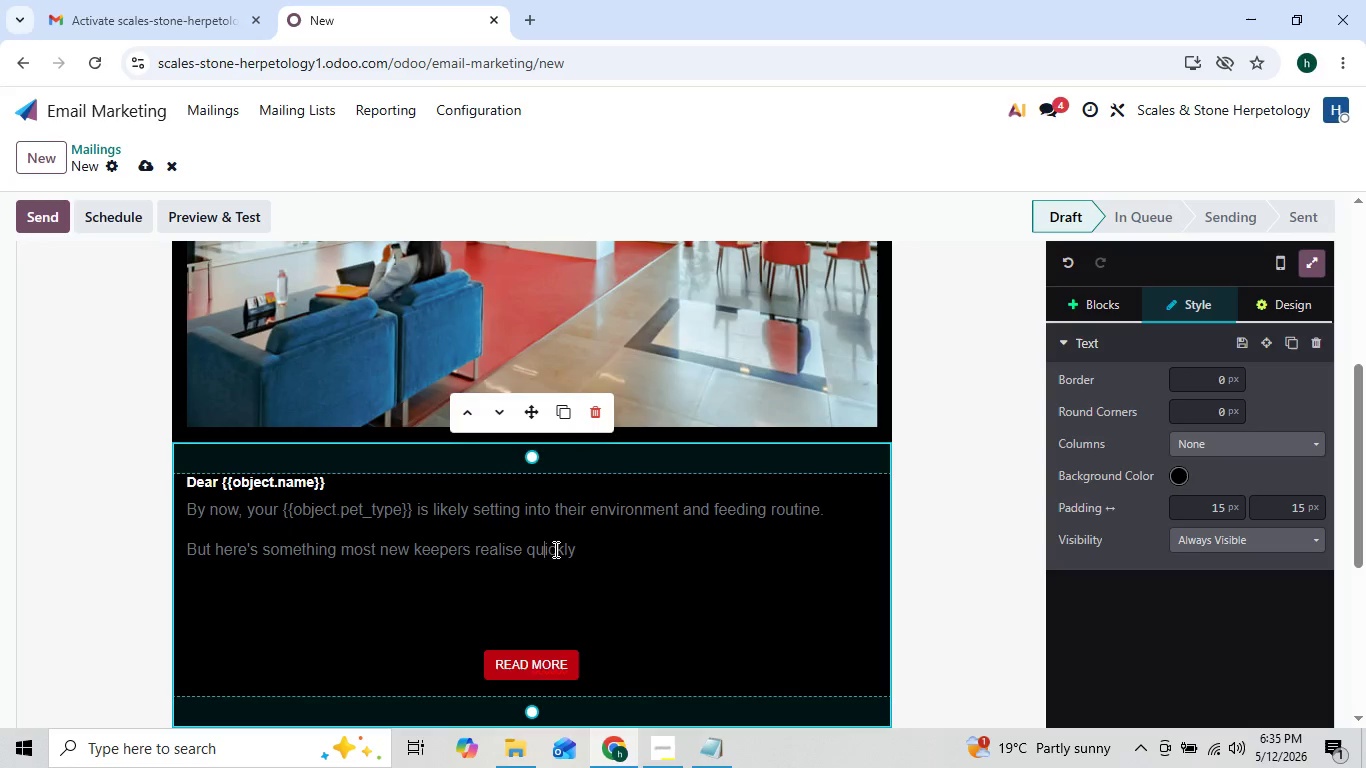 
left_click([564, 549])
 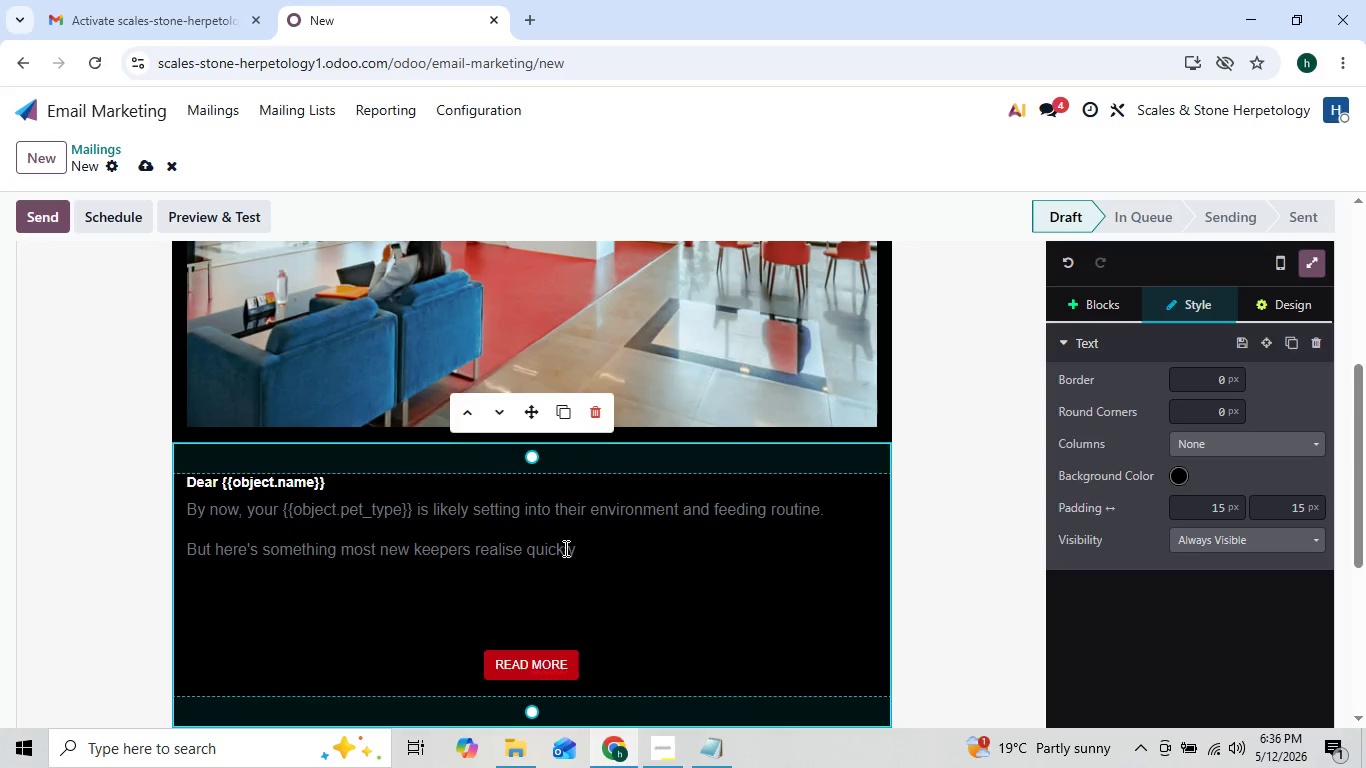 
wait(5.42)
 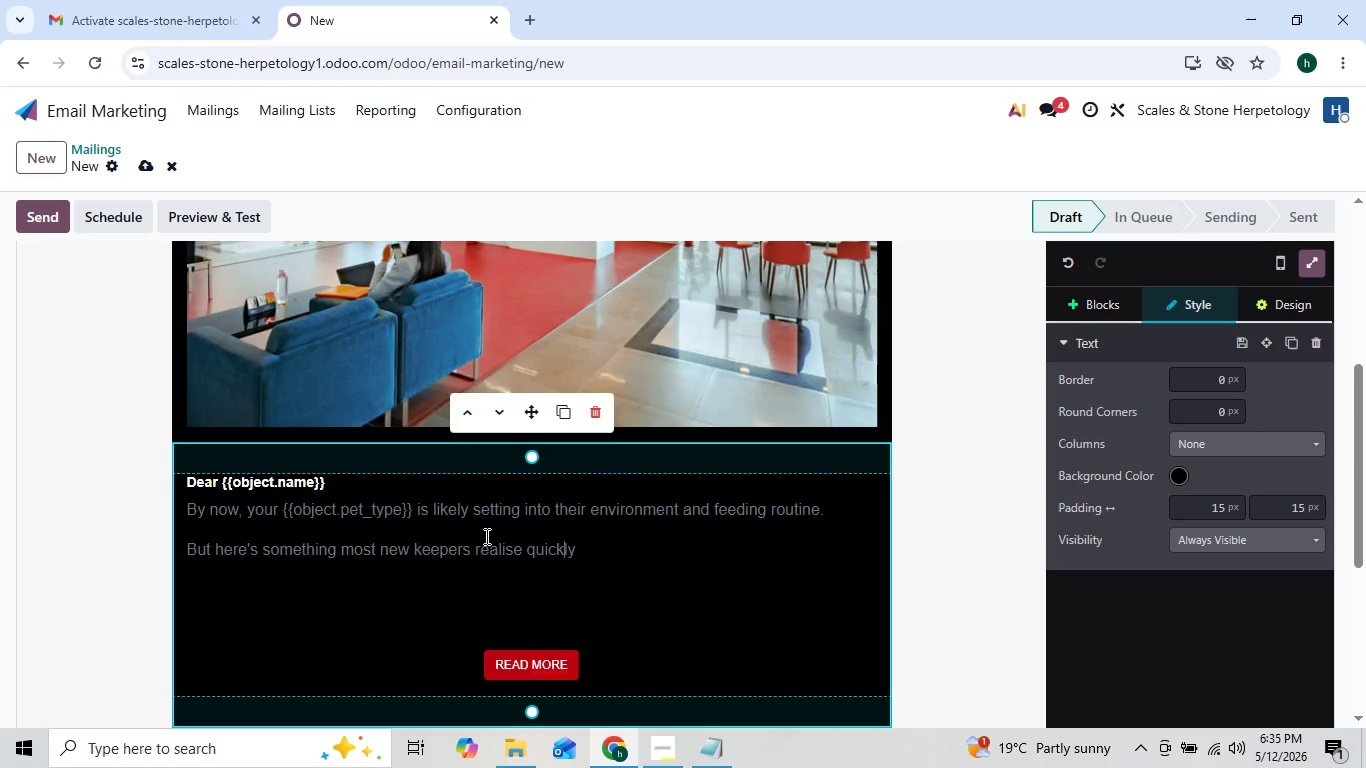 
left_click([571, 554])
 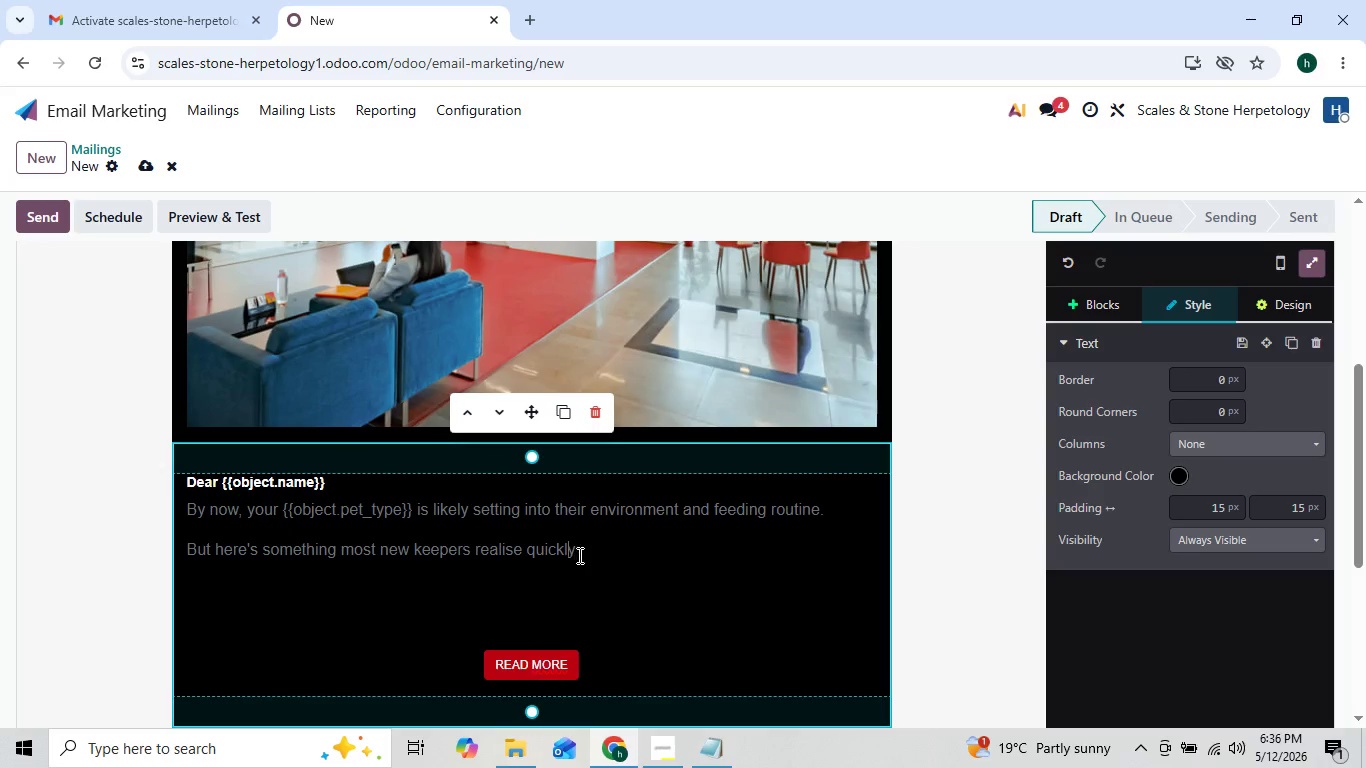 
left_click([580, 555])
 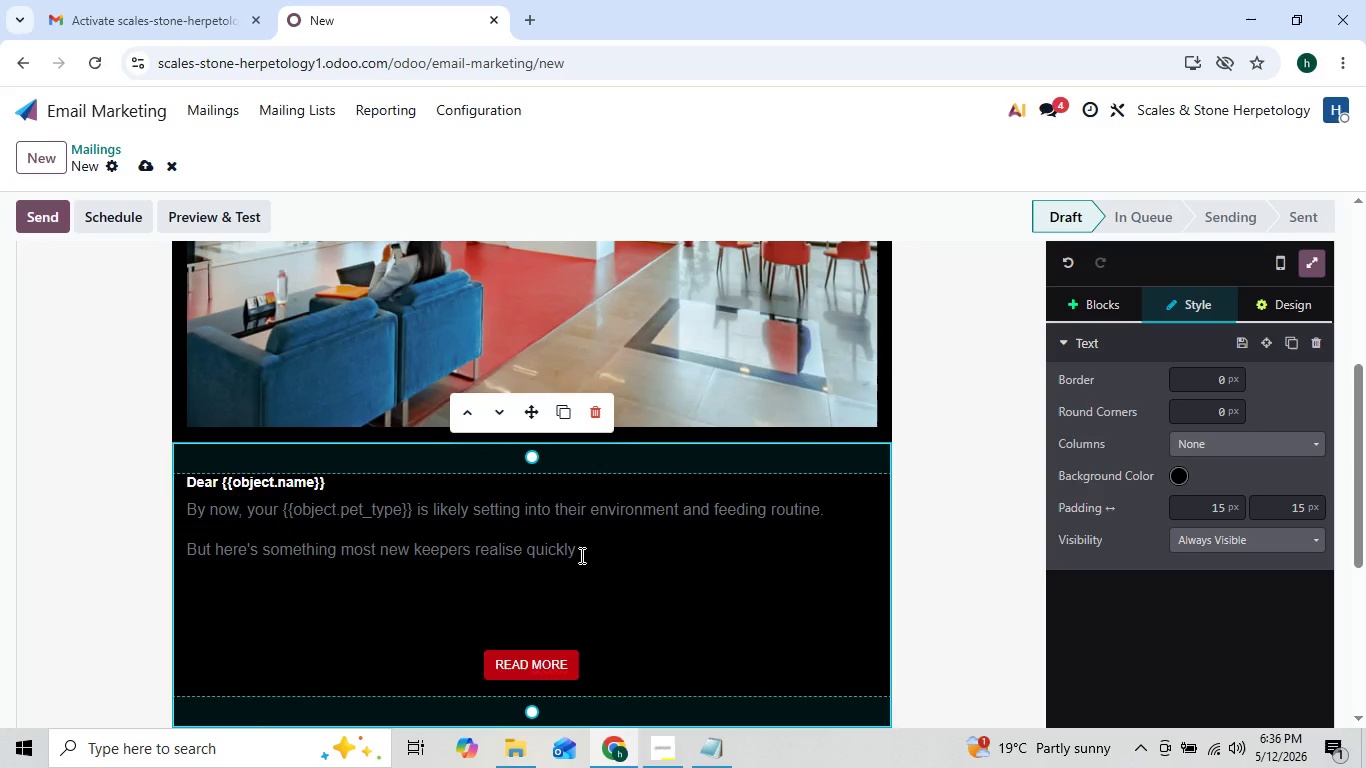 
key(Backspace)
 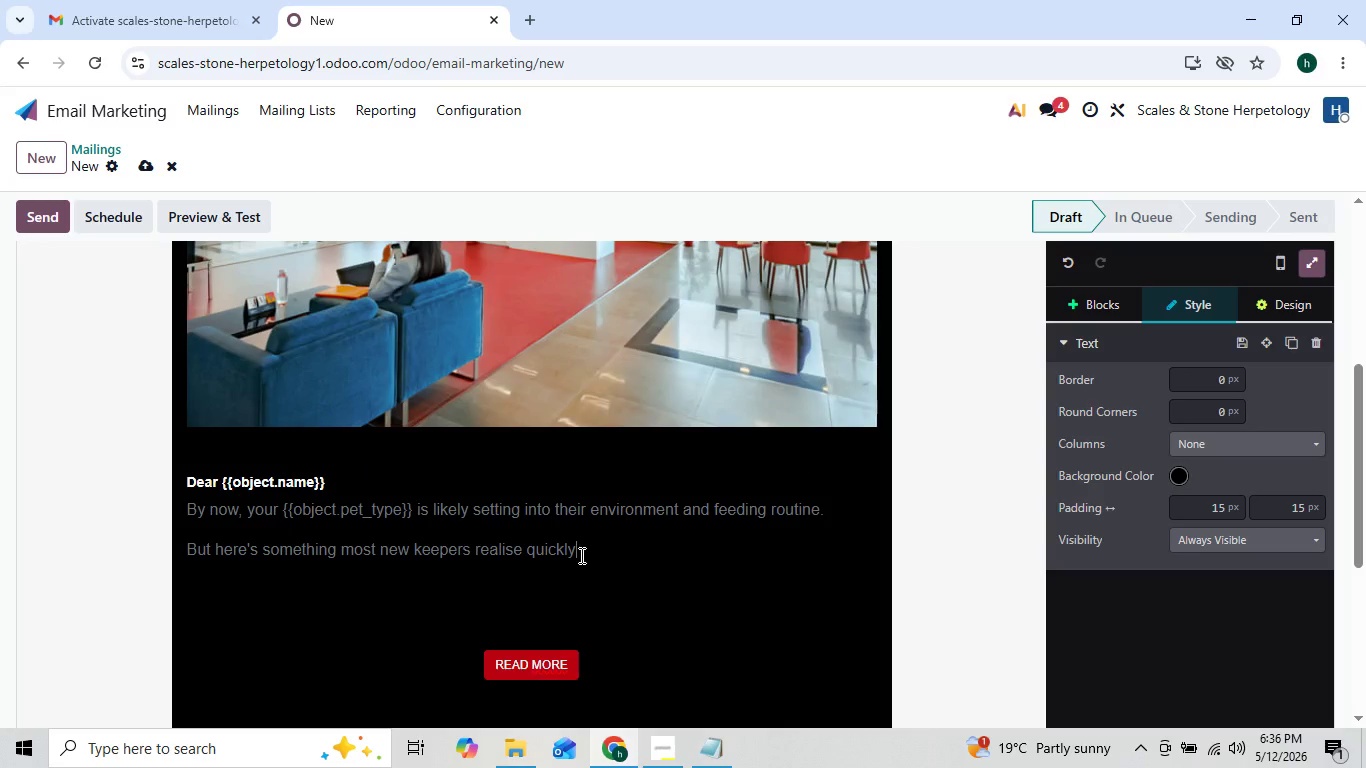 
key(Shift+Semicolon)
 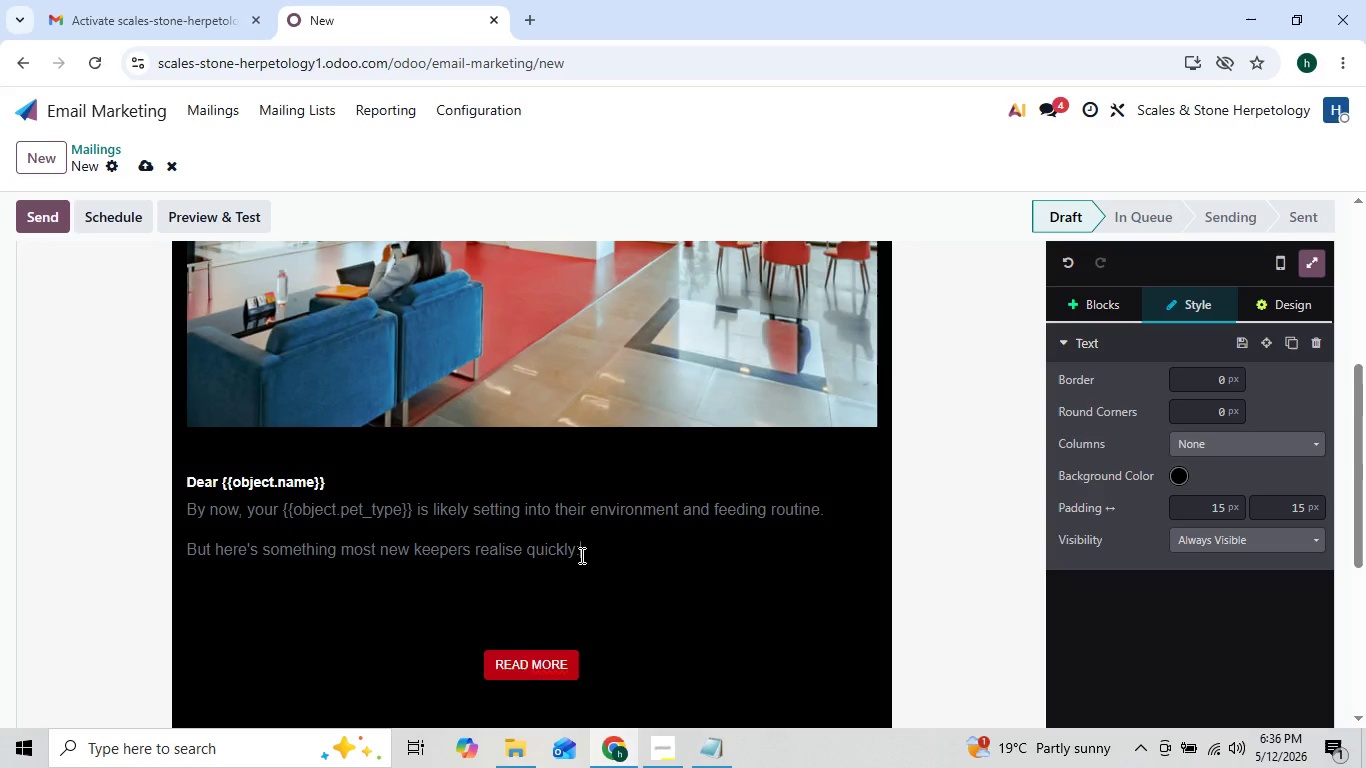 
key(Enter)
 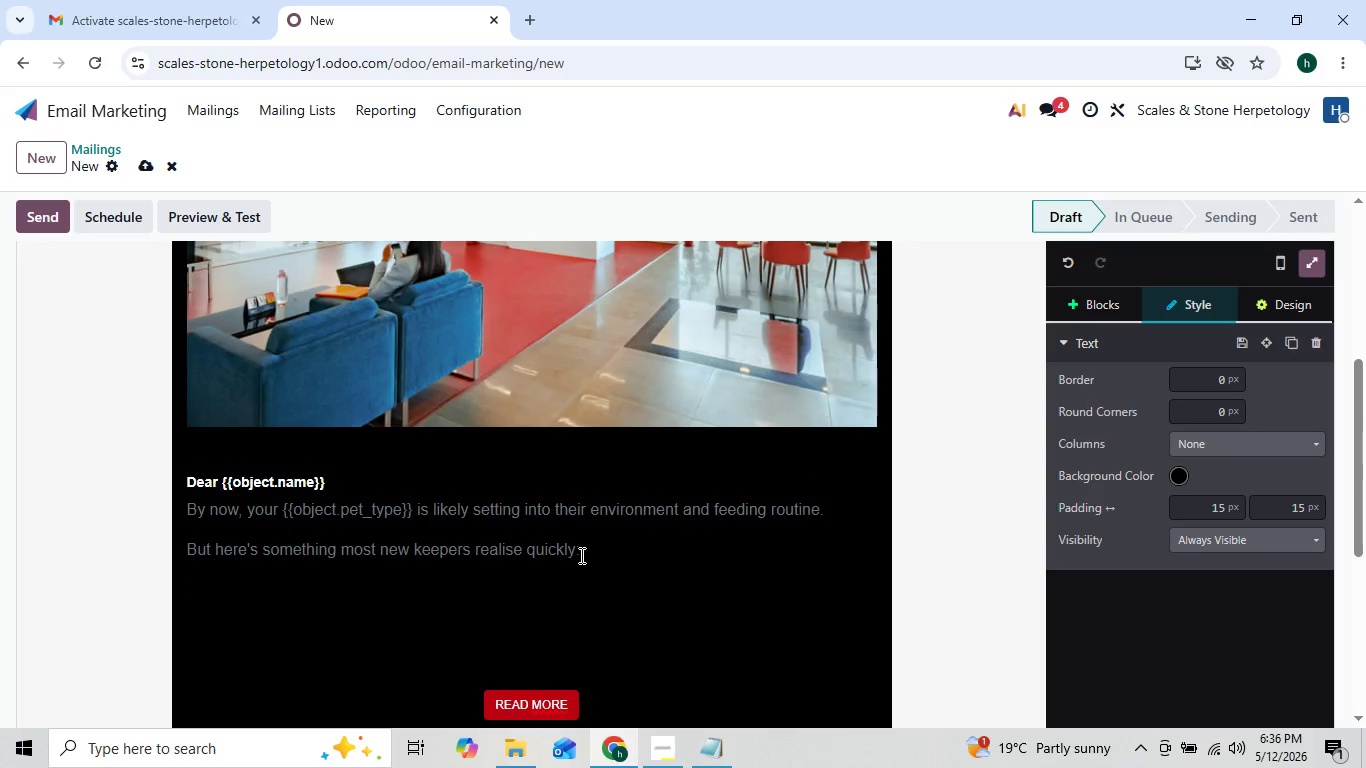 
key(ArrowLeft)
 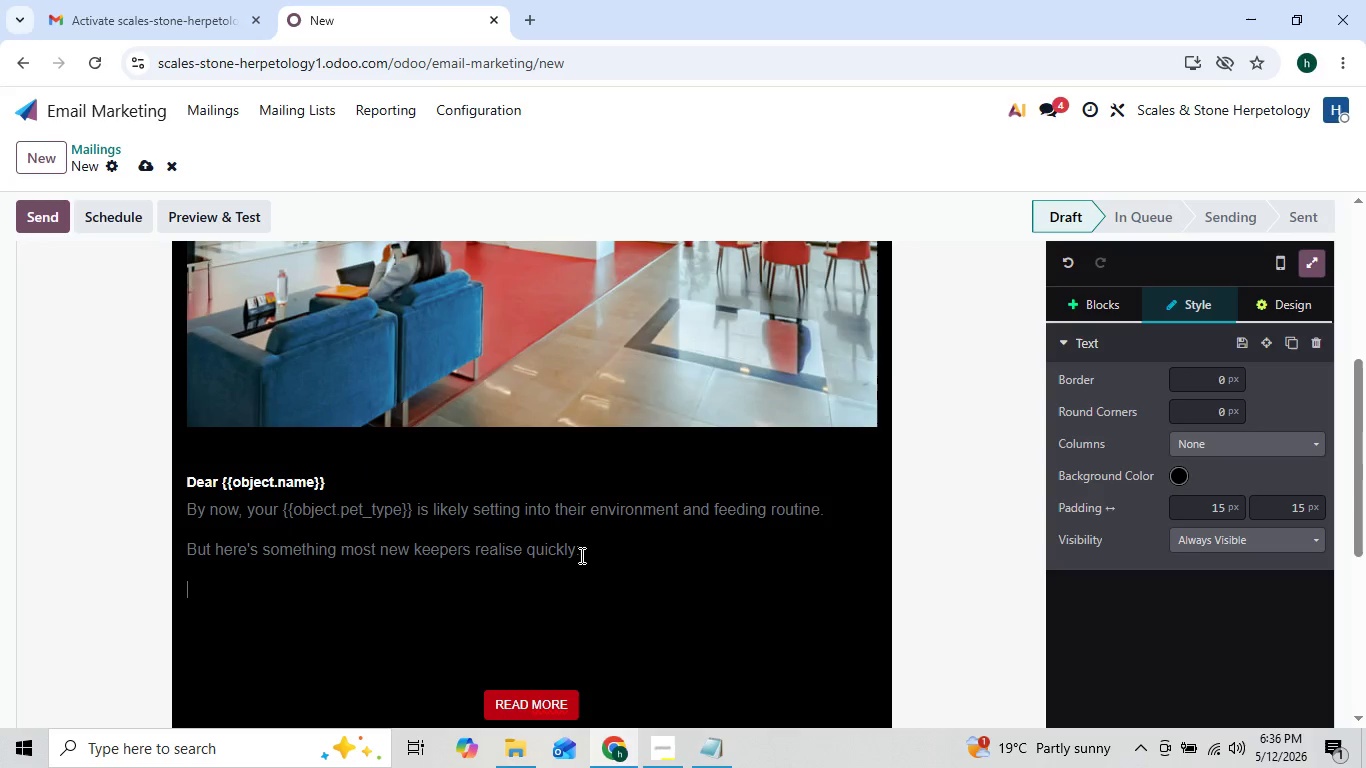 
key(ArrowRight)
 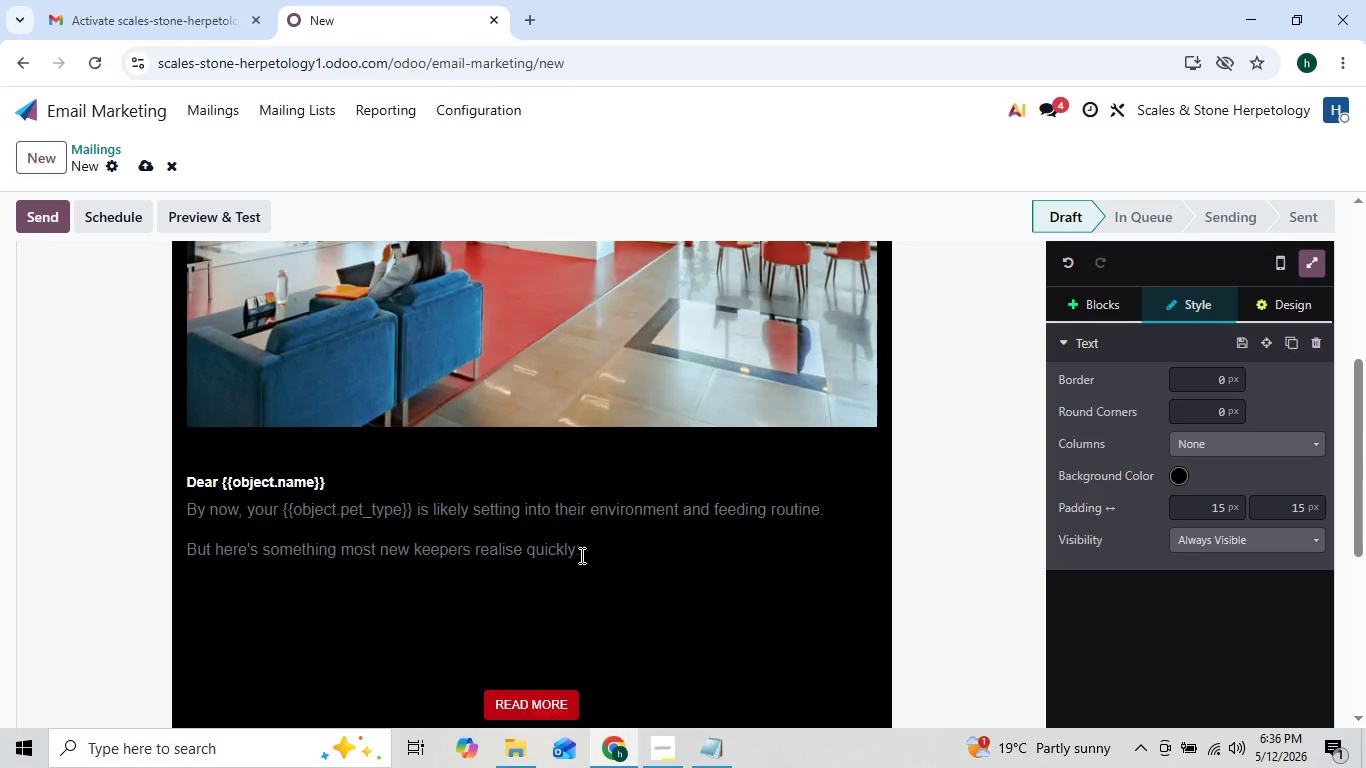 
key(ArrowLeft)
 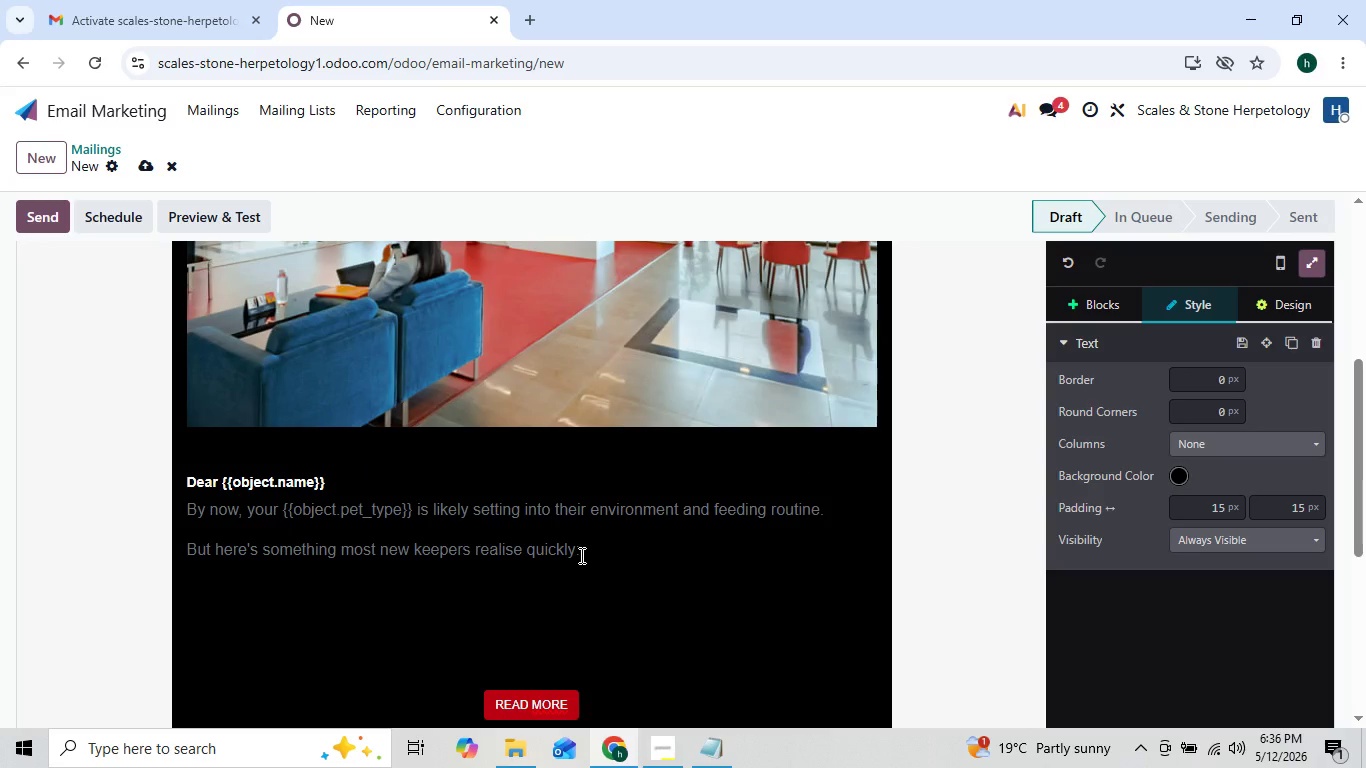 
key(ArrowDown)
 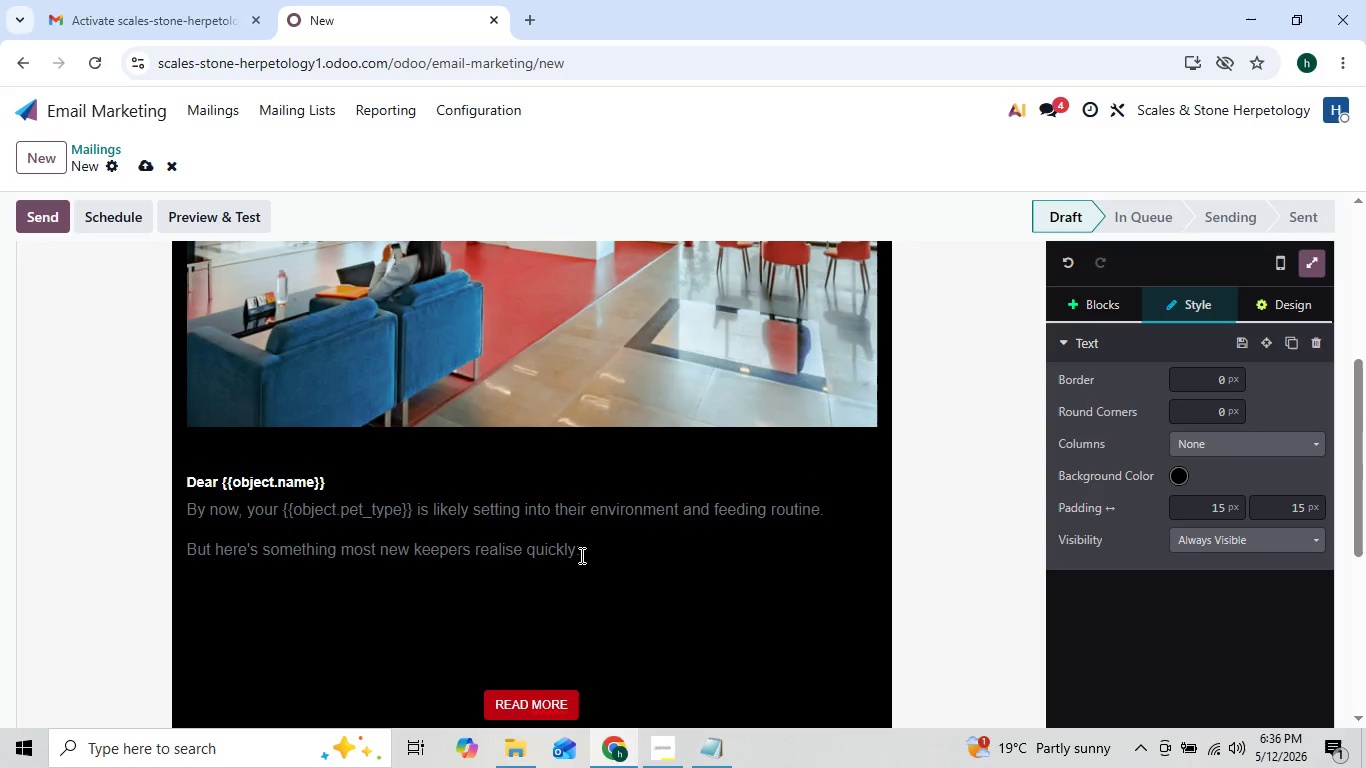 
type(Proper reptile care doesn't)
 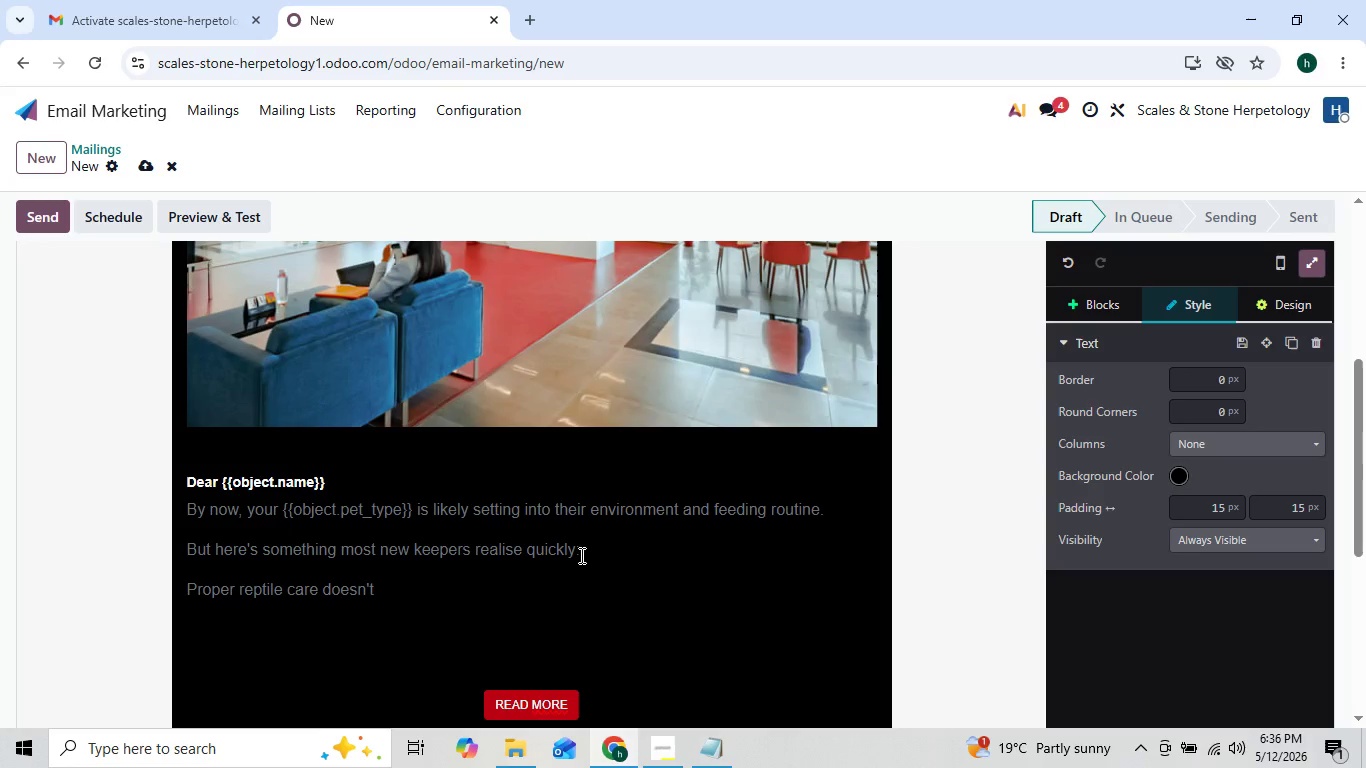 
key(ArrowLeft)
 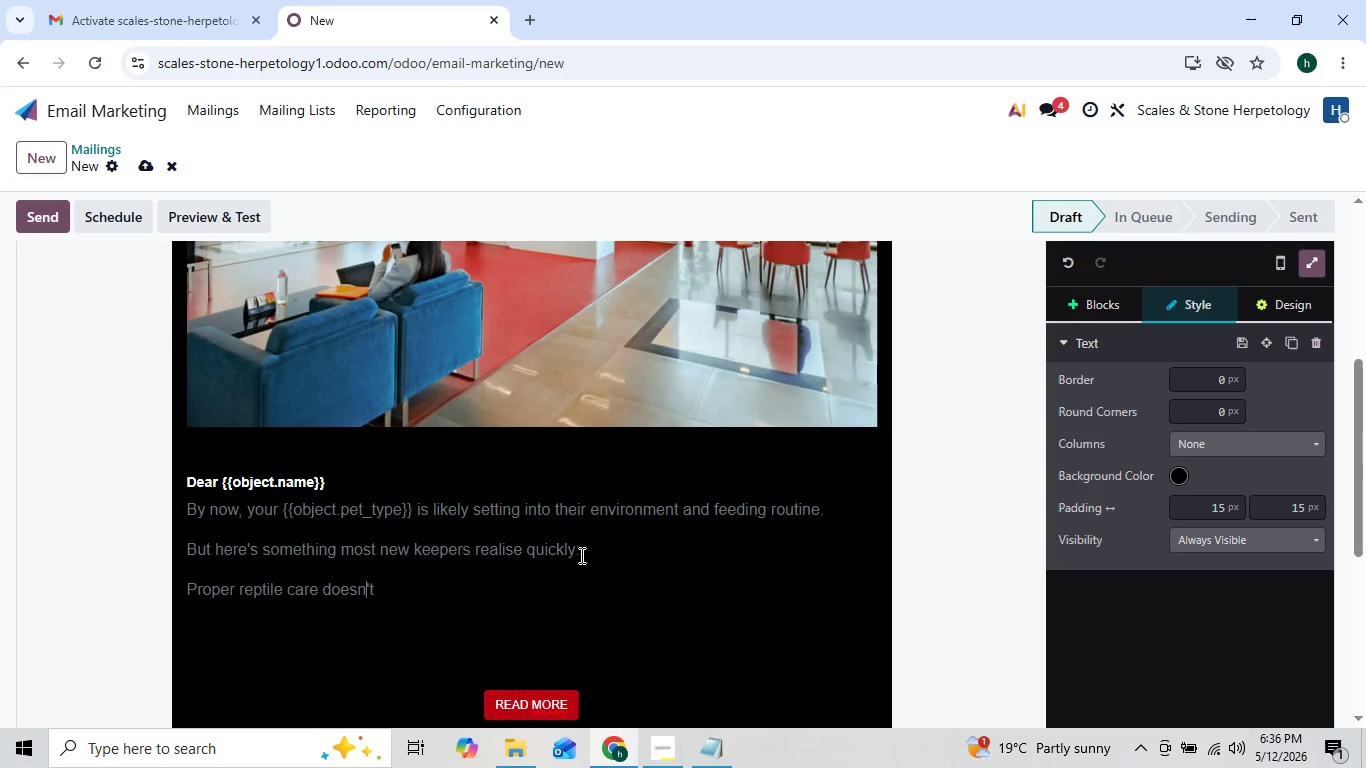 
key(ArrowLeft)
 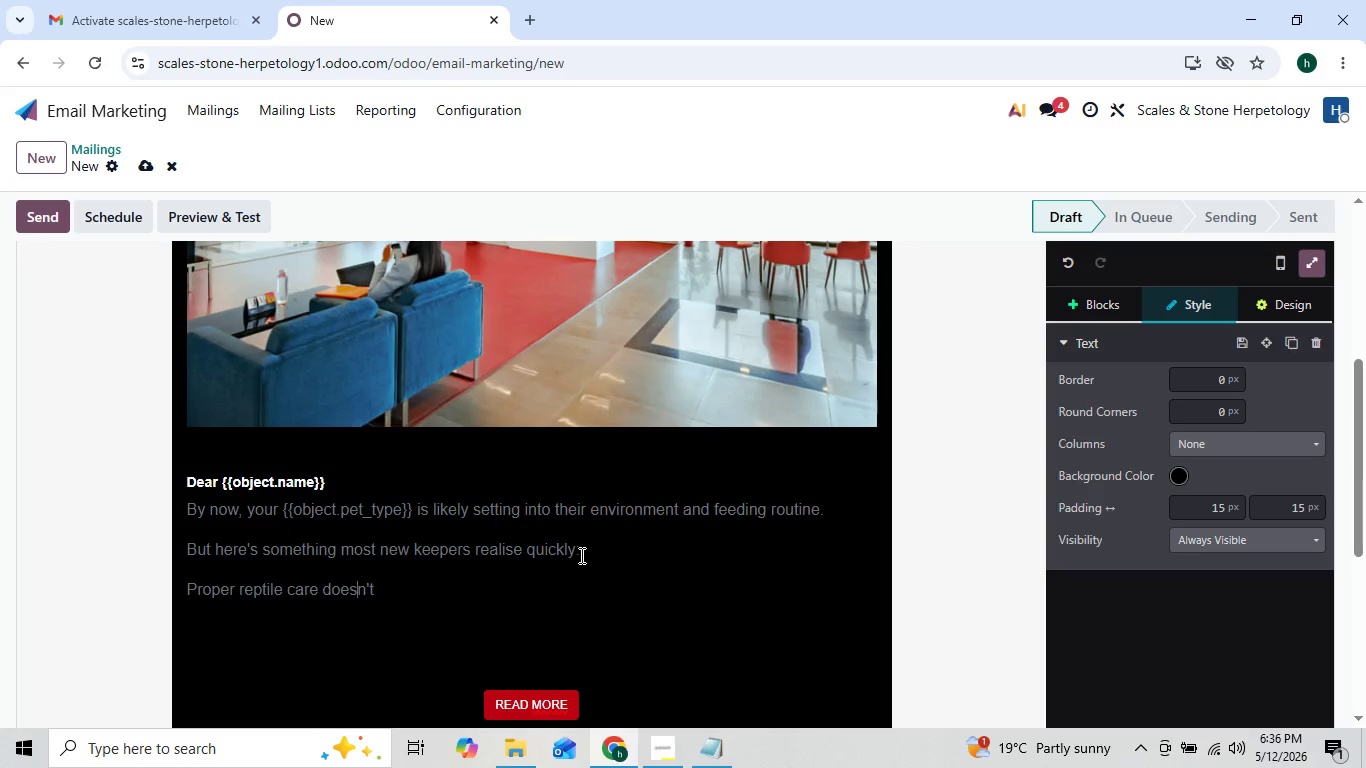 
key(ArrowLeft)
 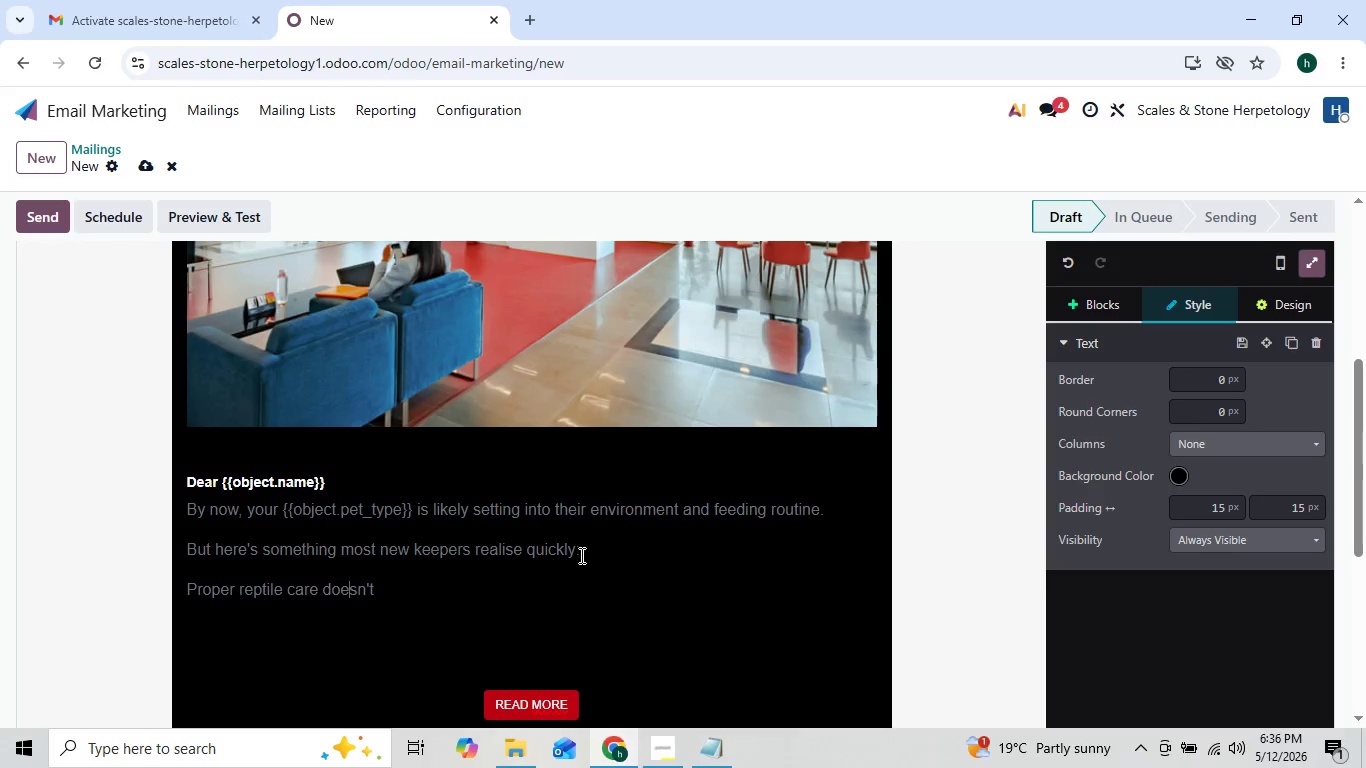 
key(ArrowLeft)
 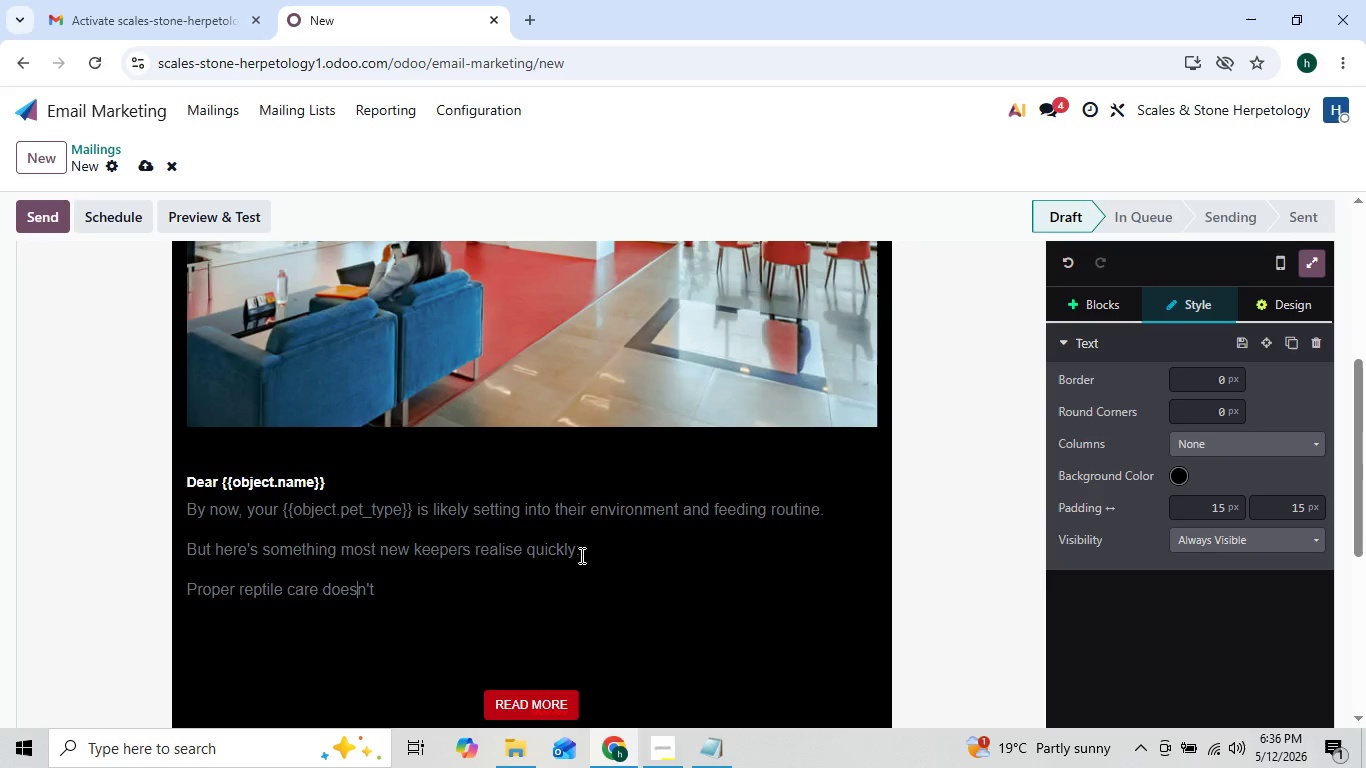 
key(ArrowRight)
 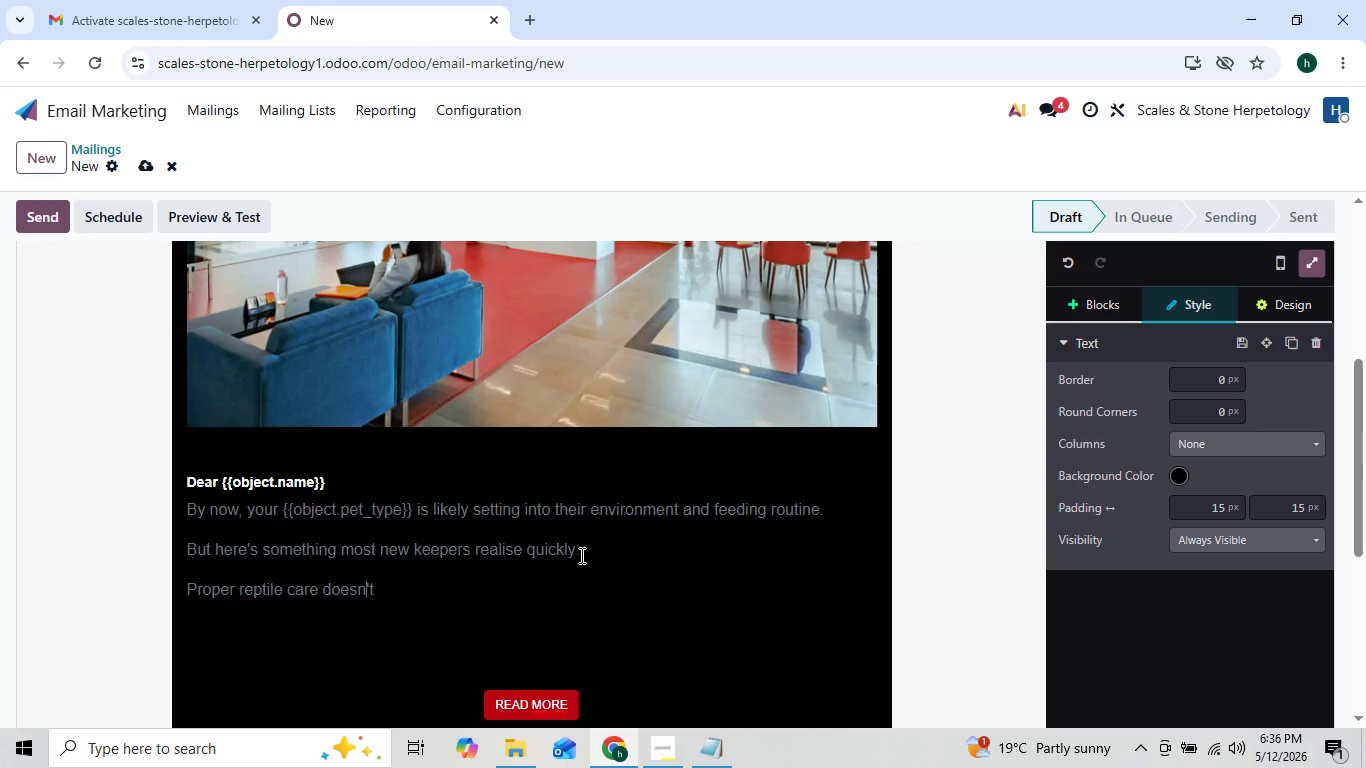 
key(ArrowRight)
 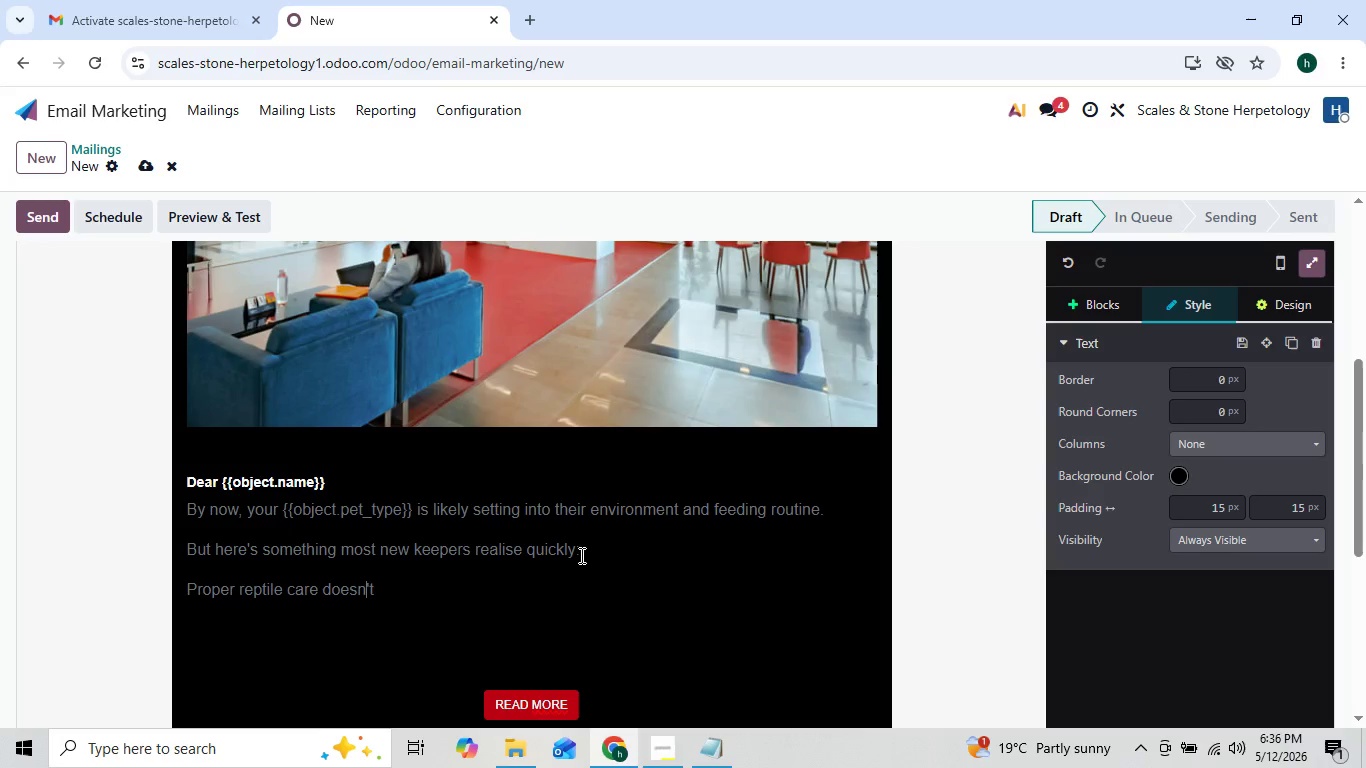 
key(ArrowRight)
 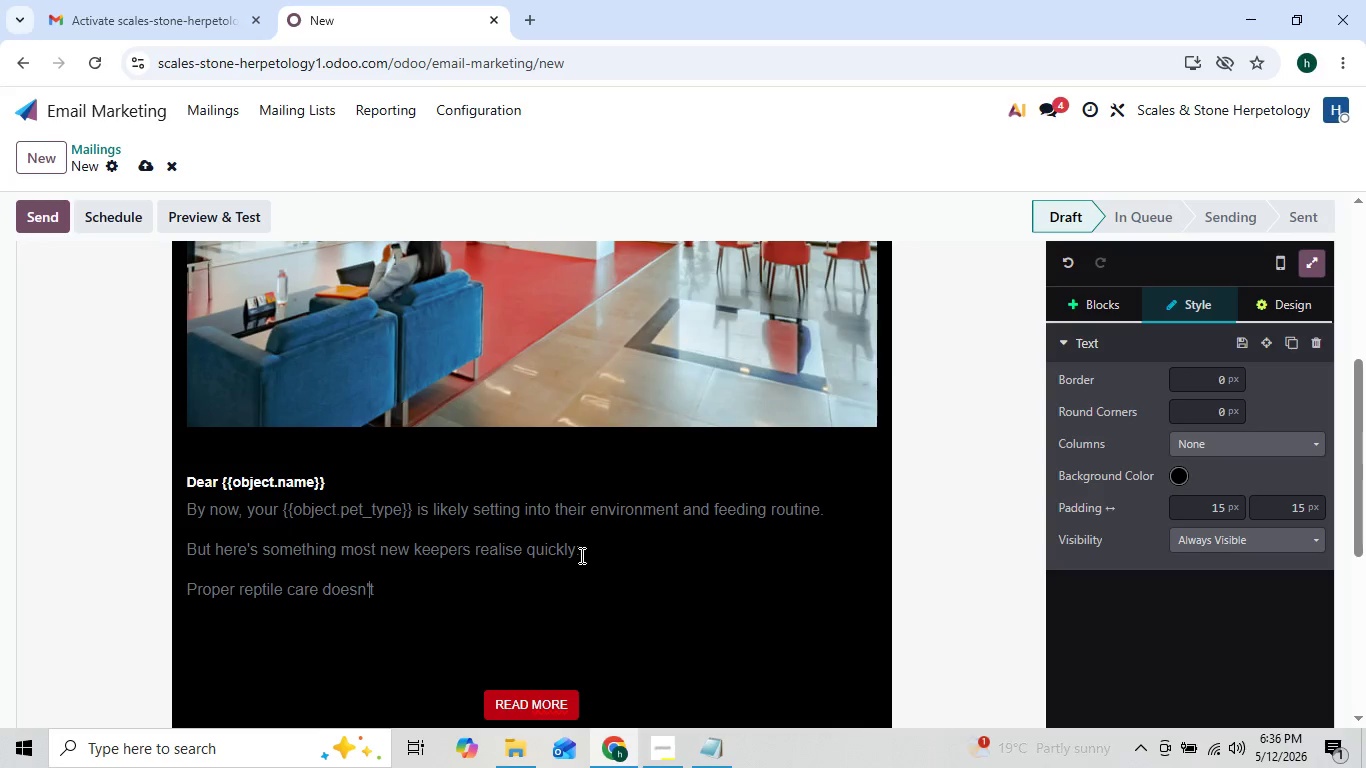 
key(ArrowRight)
 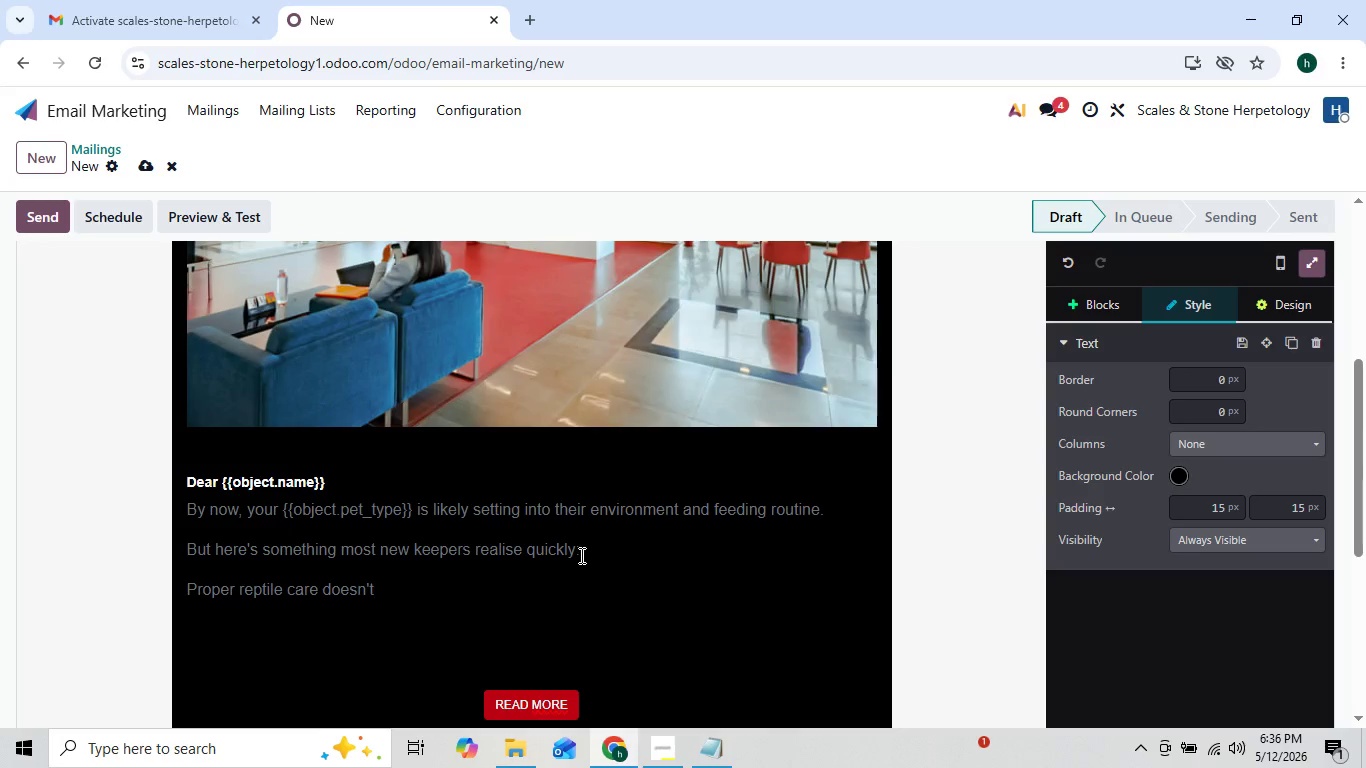 
key(ArrowRight)
 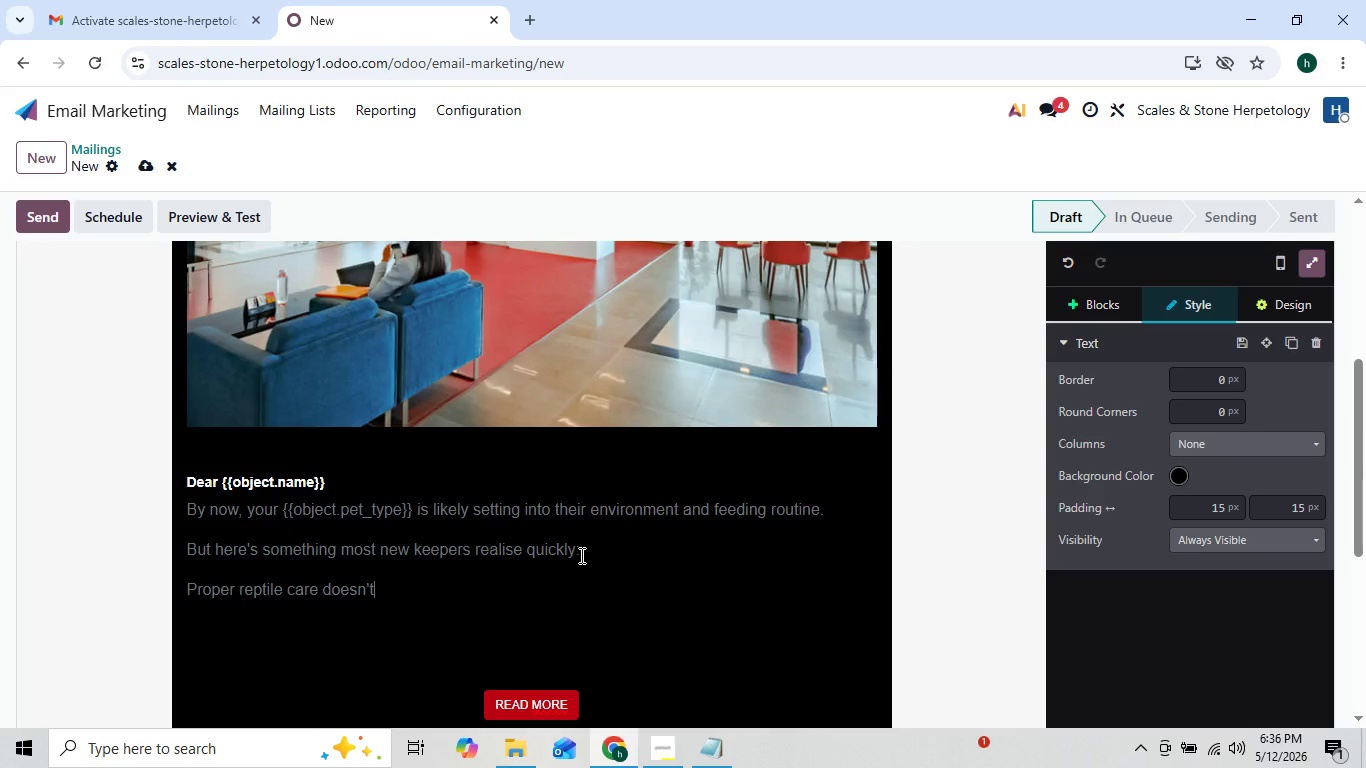 
key(ArrowLeft)
 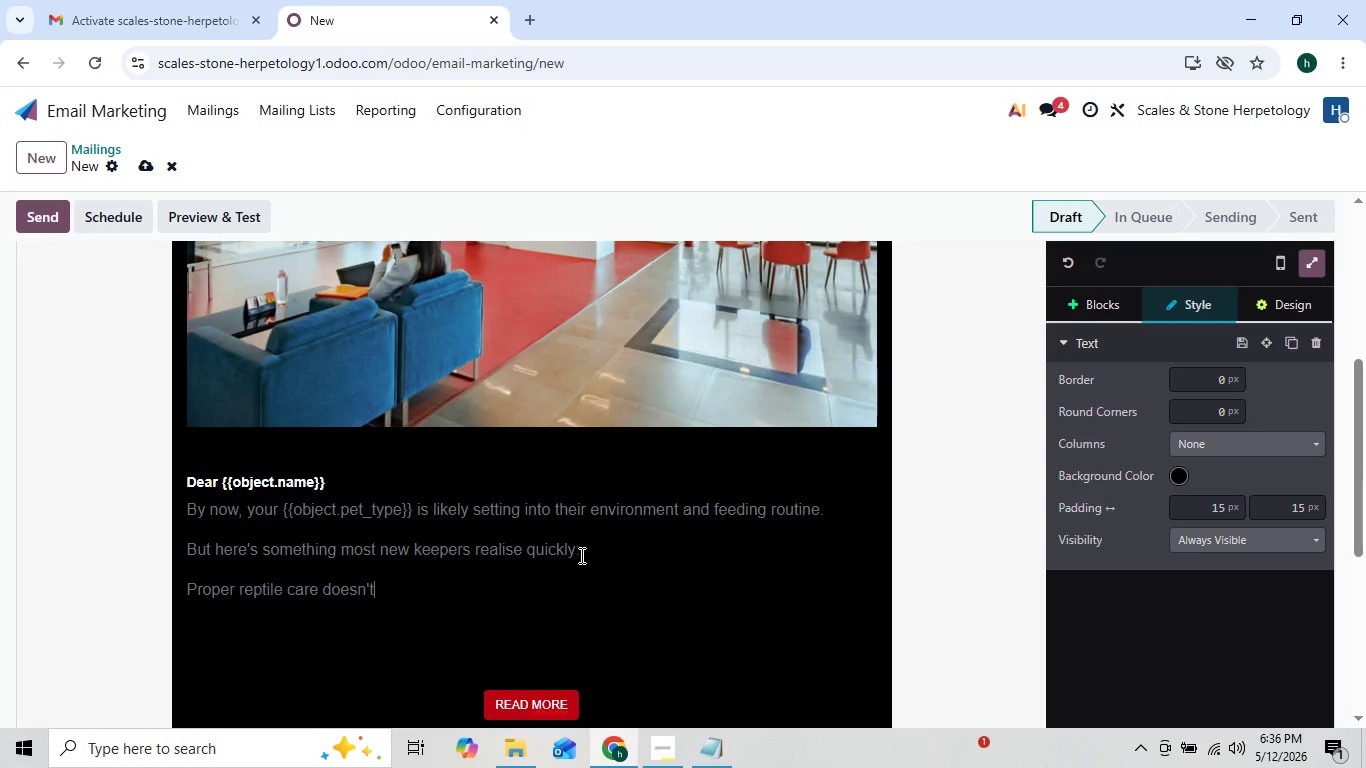 
type( end with setup -it evolves cou)
key(Backspace)
type(ntt)
key(Backspace)
type(inously.)
 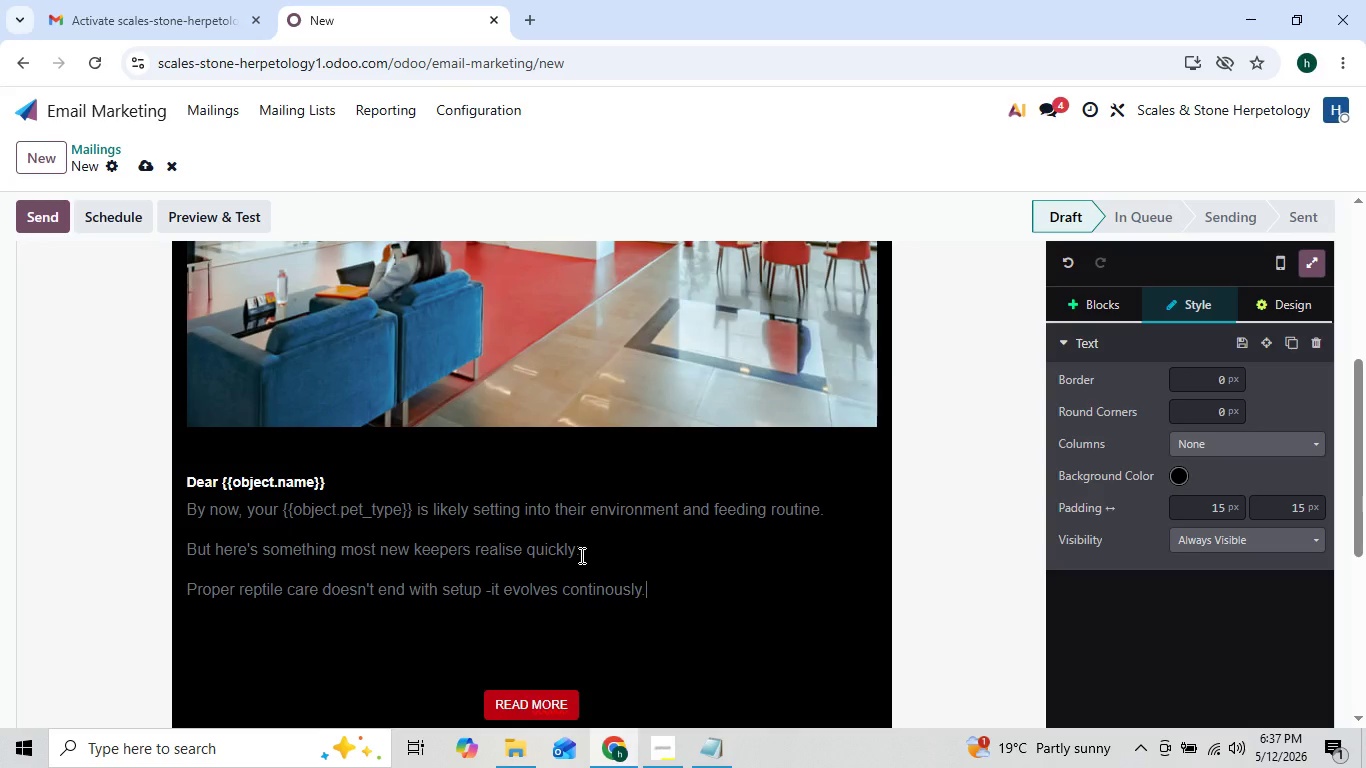 
key(Enter)
 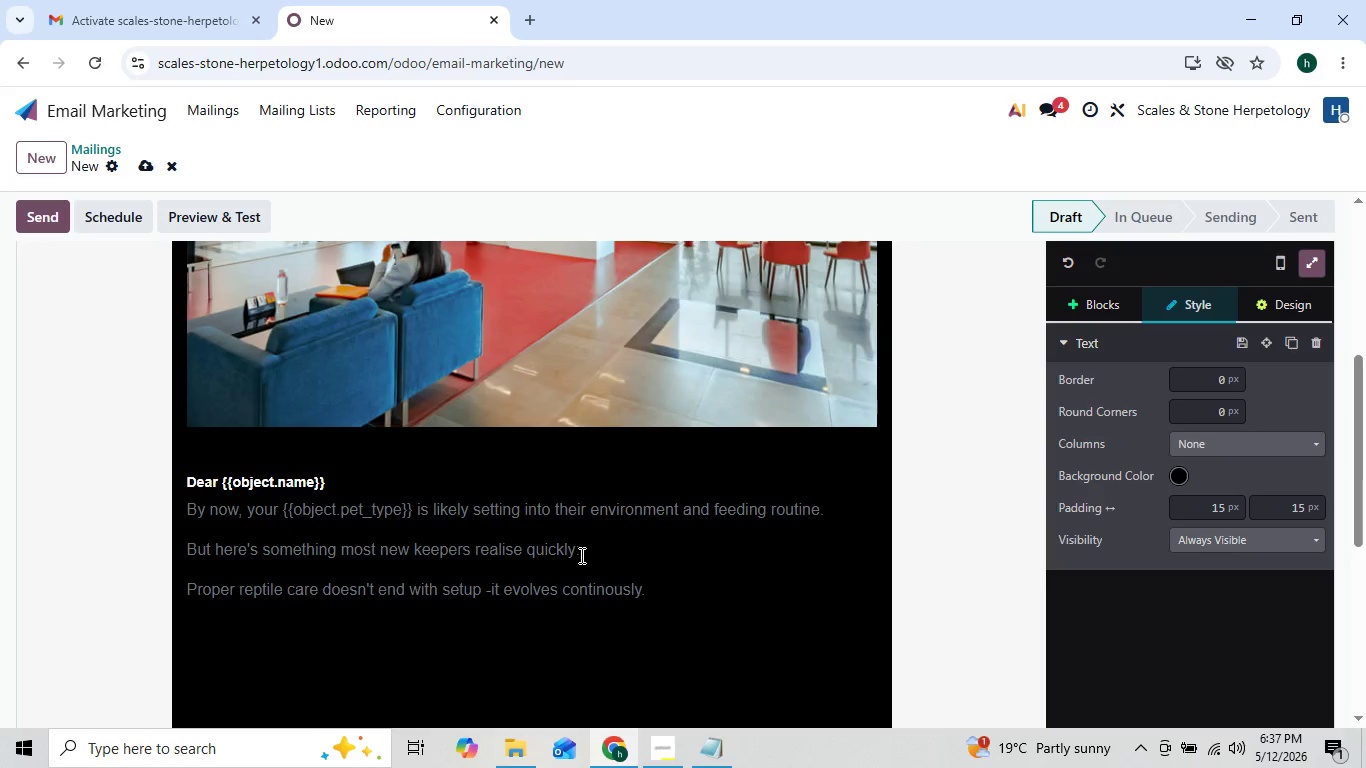 
type(That's why be built the Scales & Sone)
 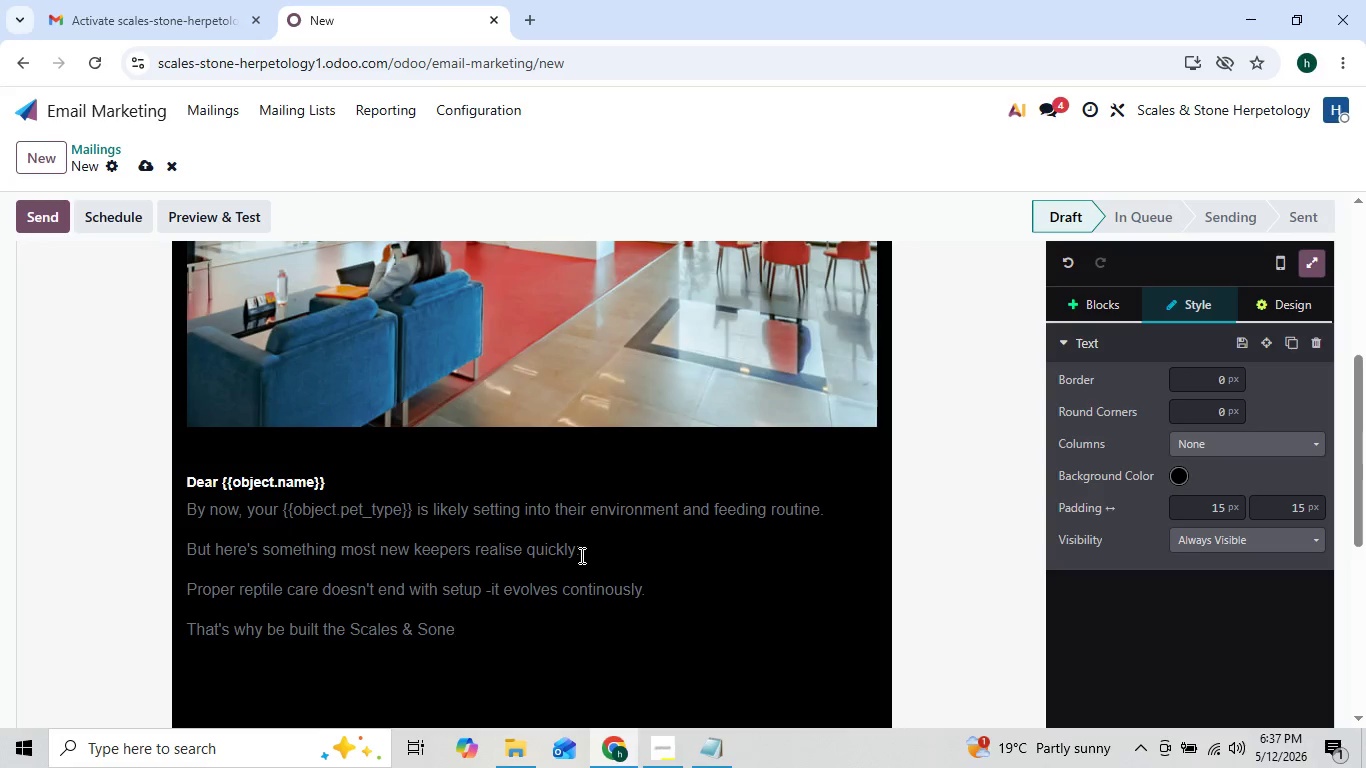 
key(ArrowLeft)
 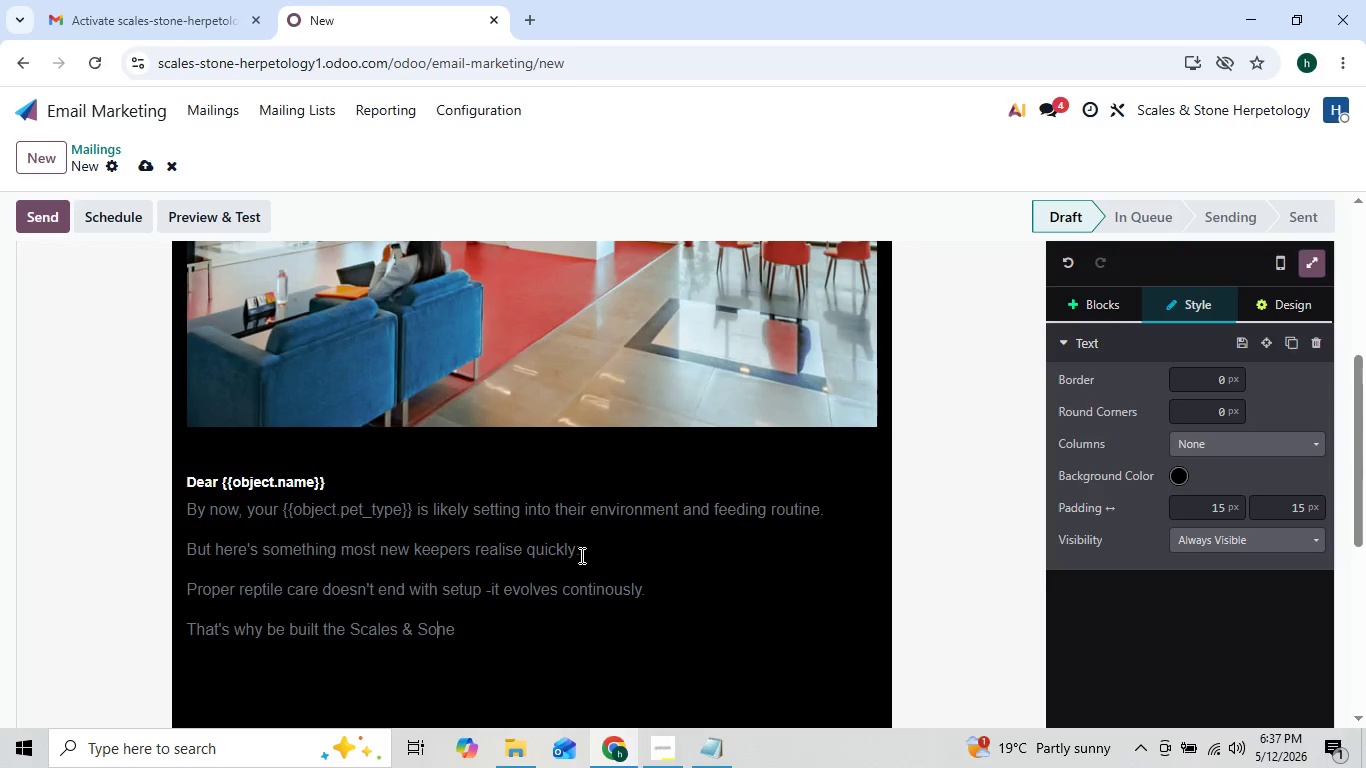 
key(ArrowLeft)
 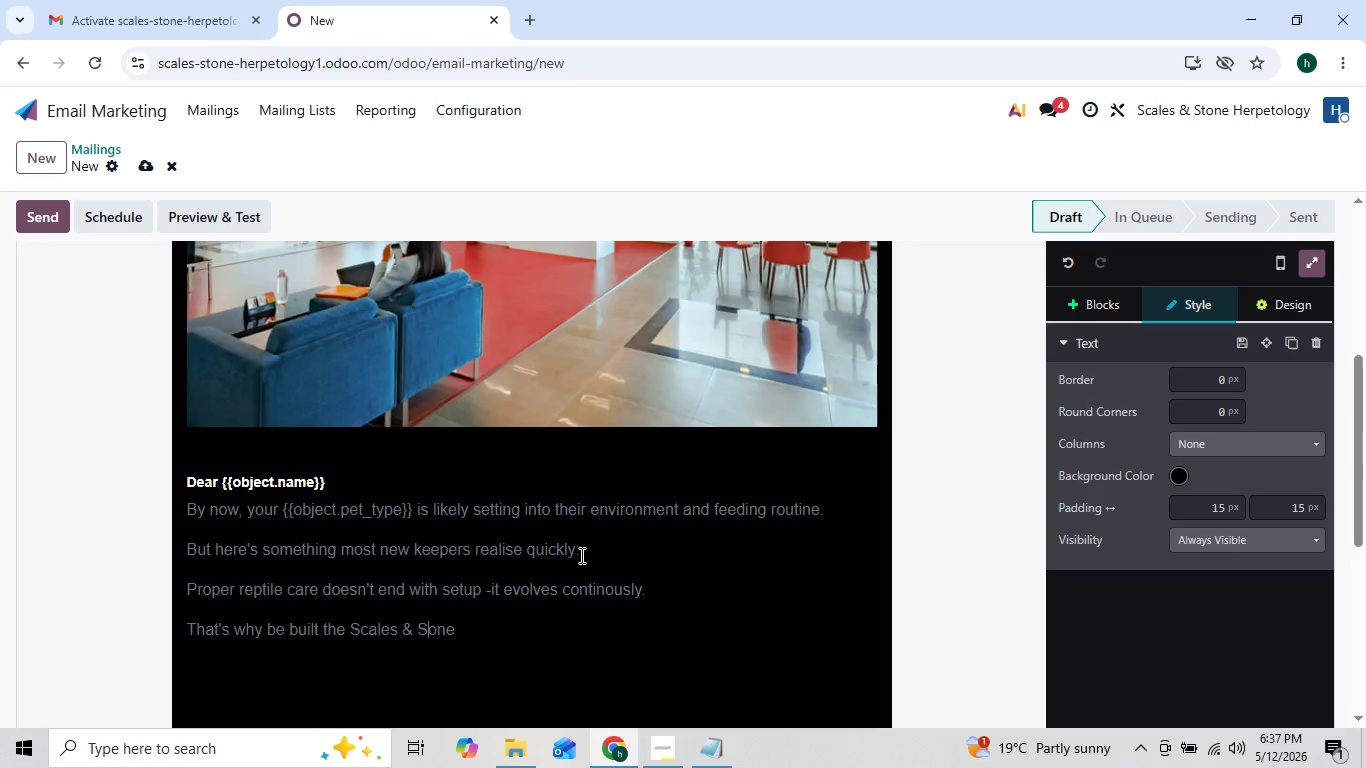 
key(ArrowLeft)
 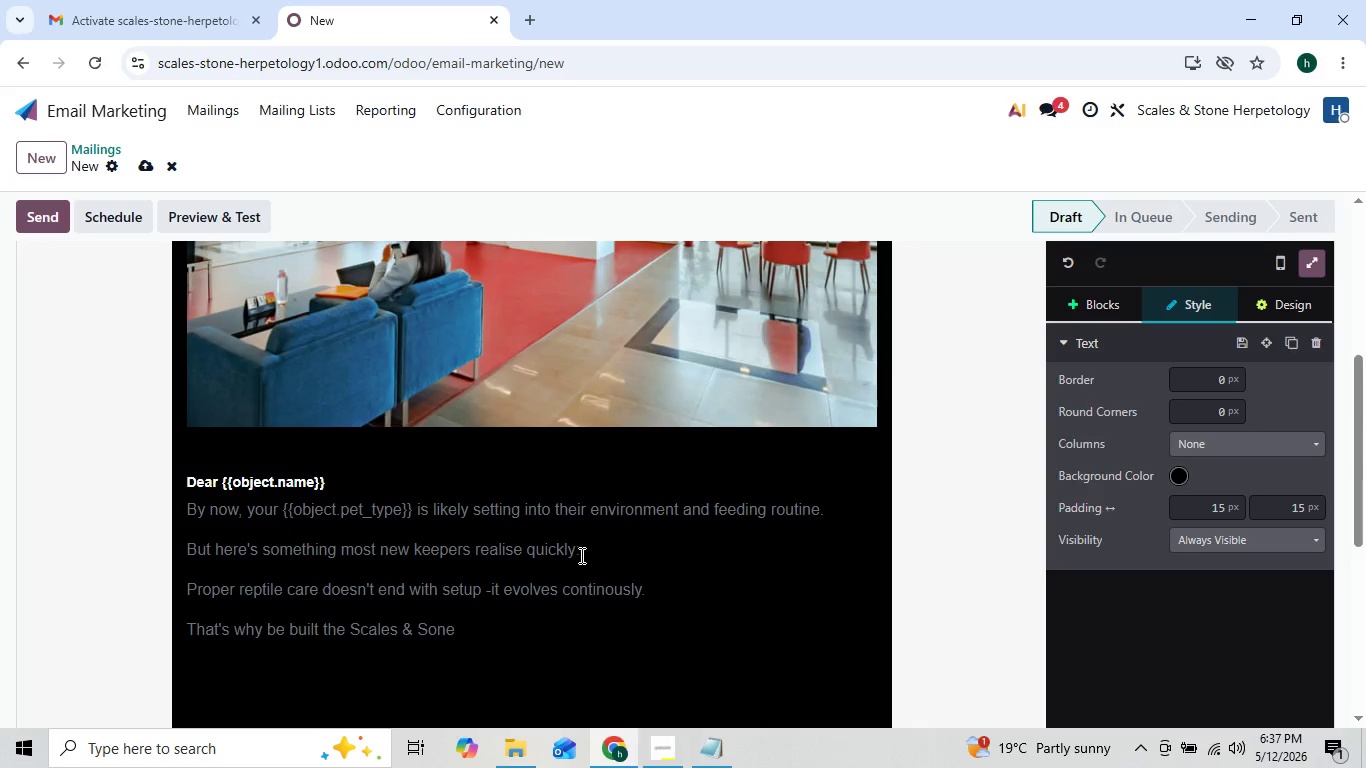 
key(T)
 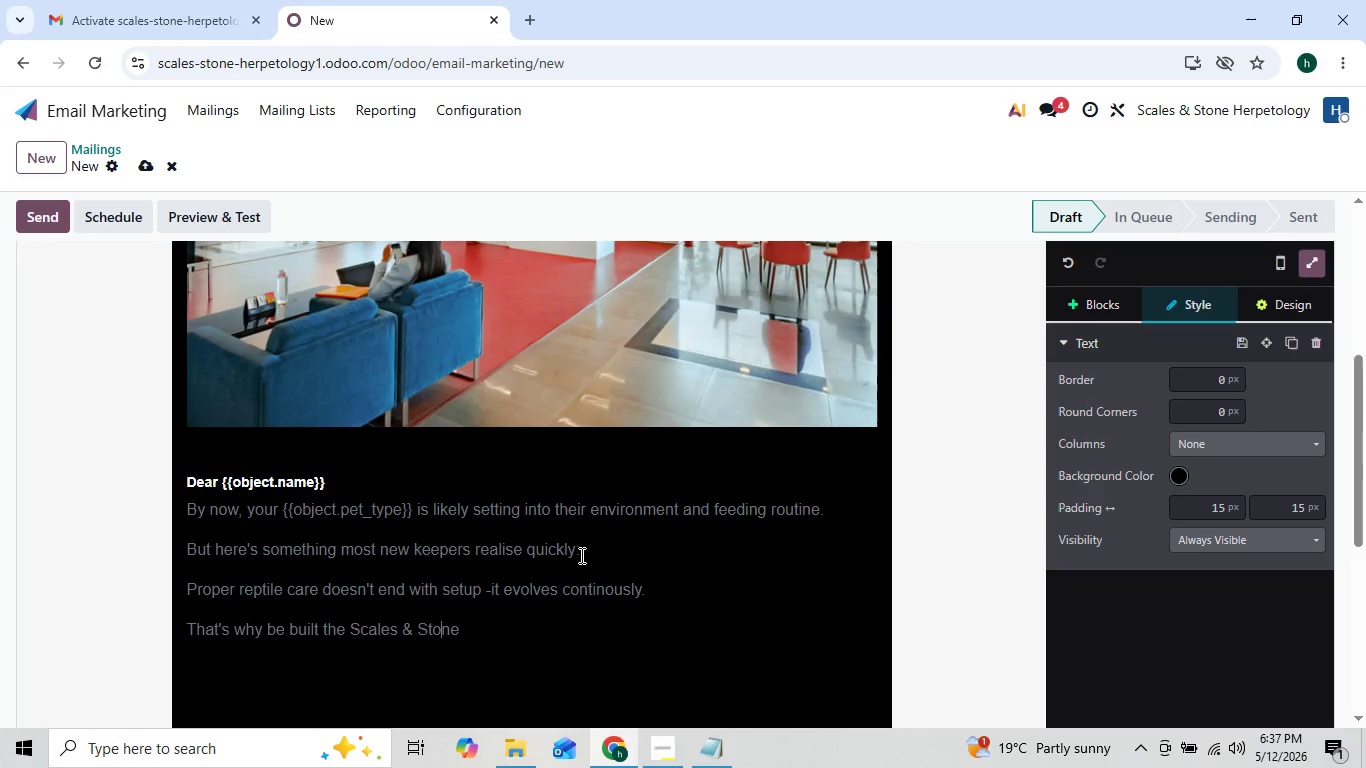 
key(ArrowRight)
 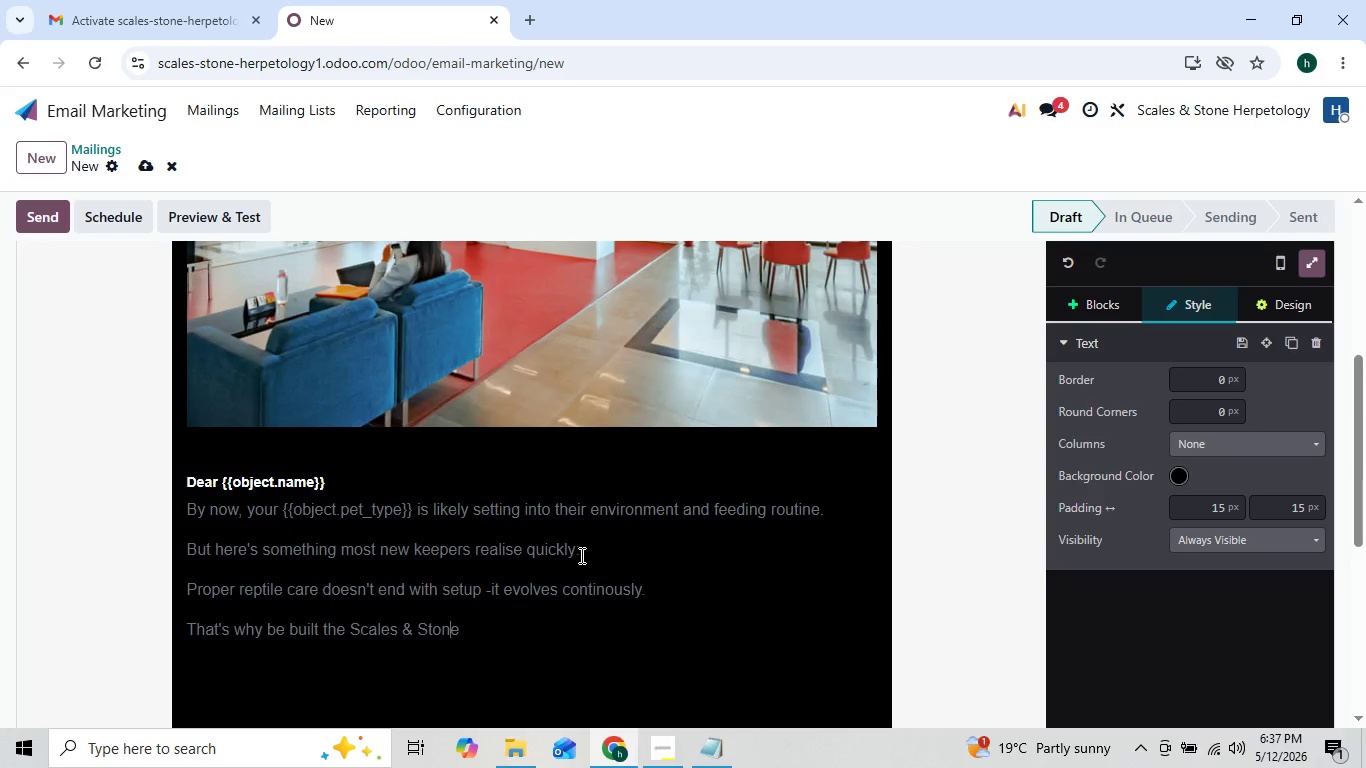 
key(ArrowRight)
 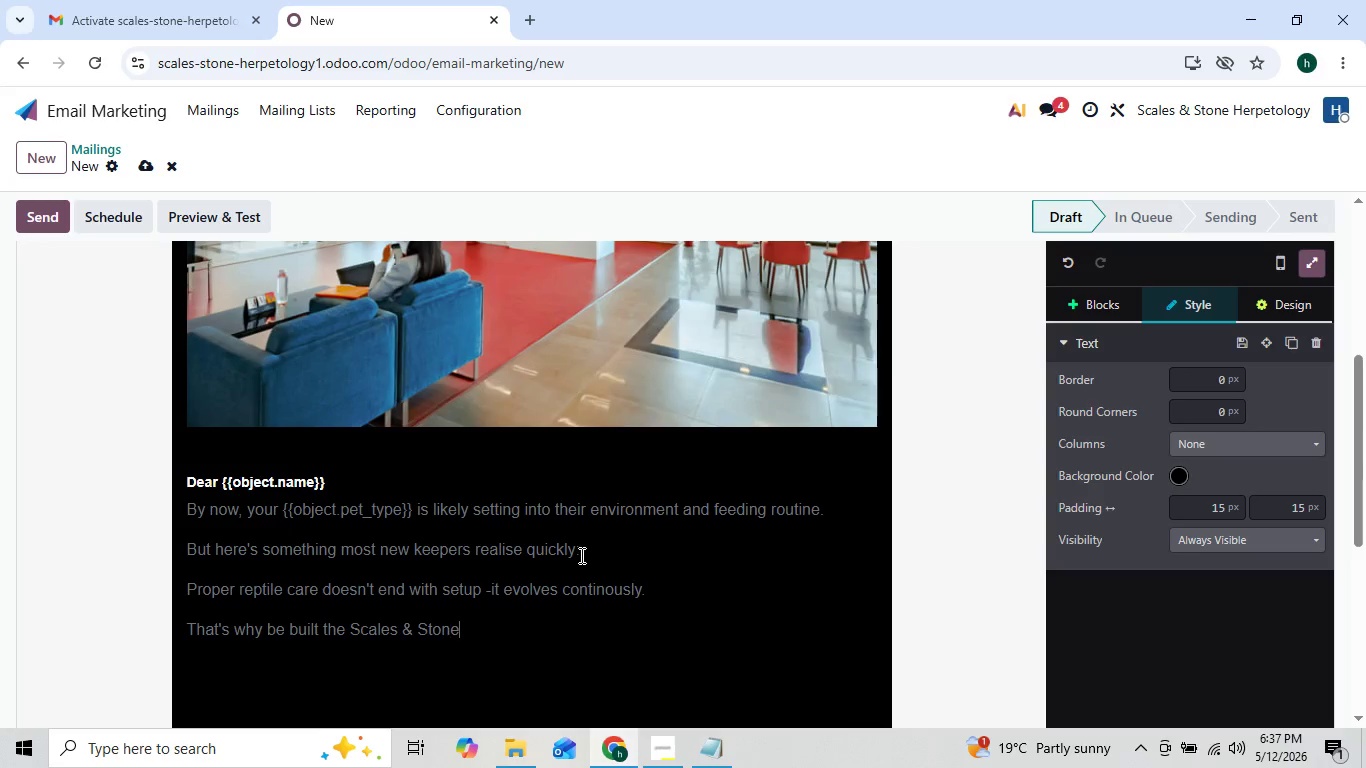 
key(ArrowRight)
 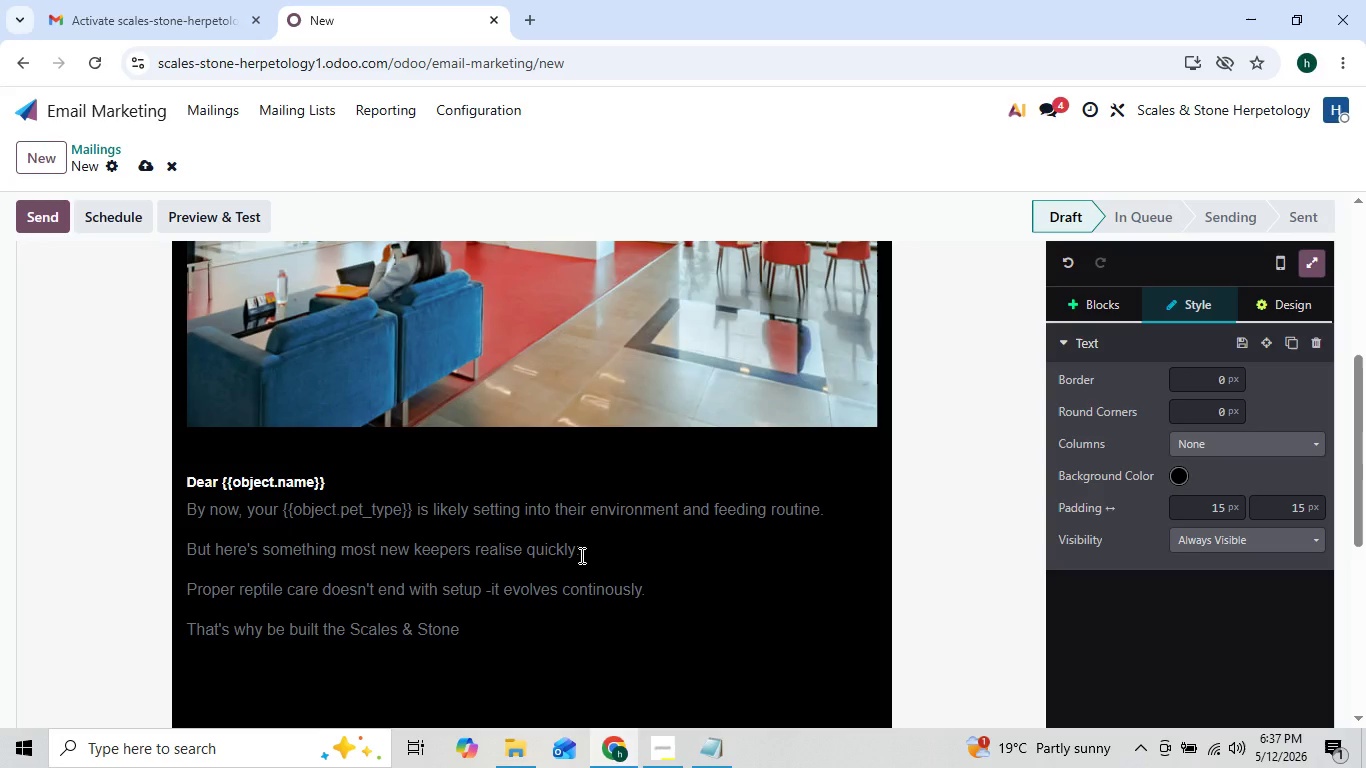 
type( Keeper S)
key(Backspace)
type(Community.)
 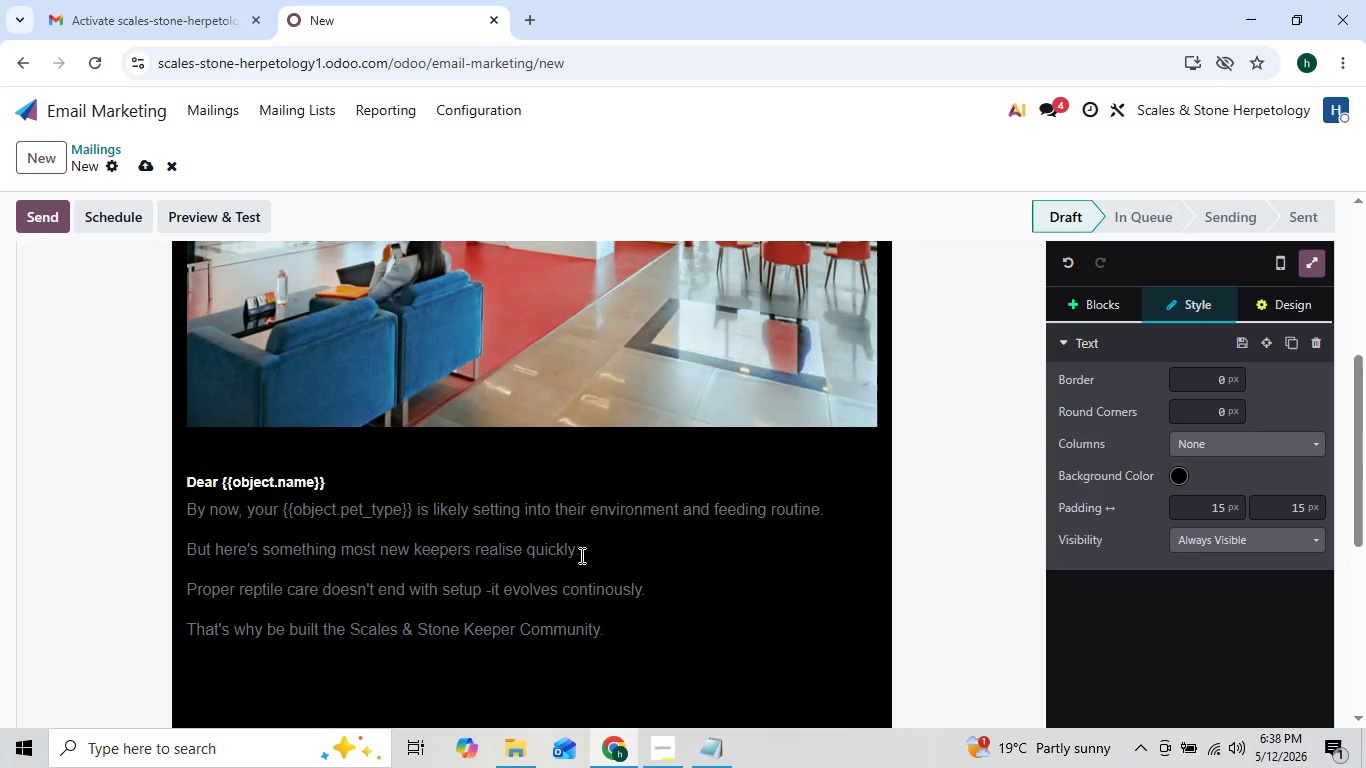 
wait(5.42)
 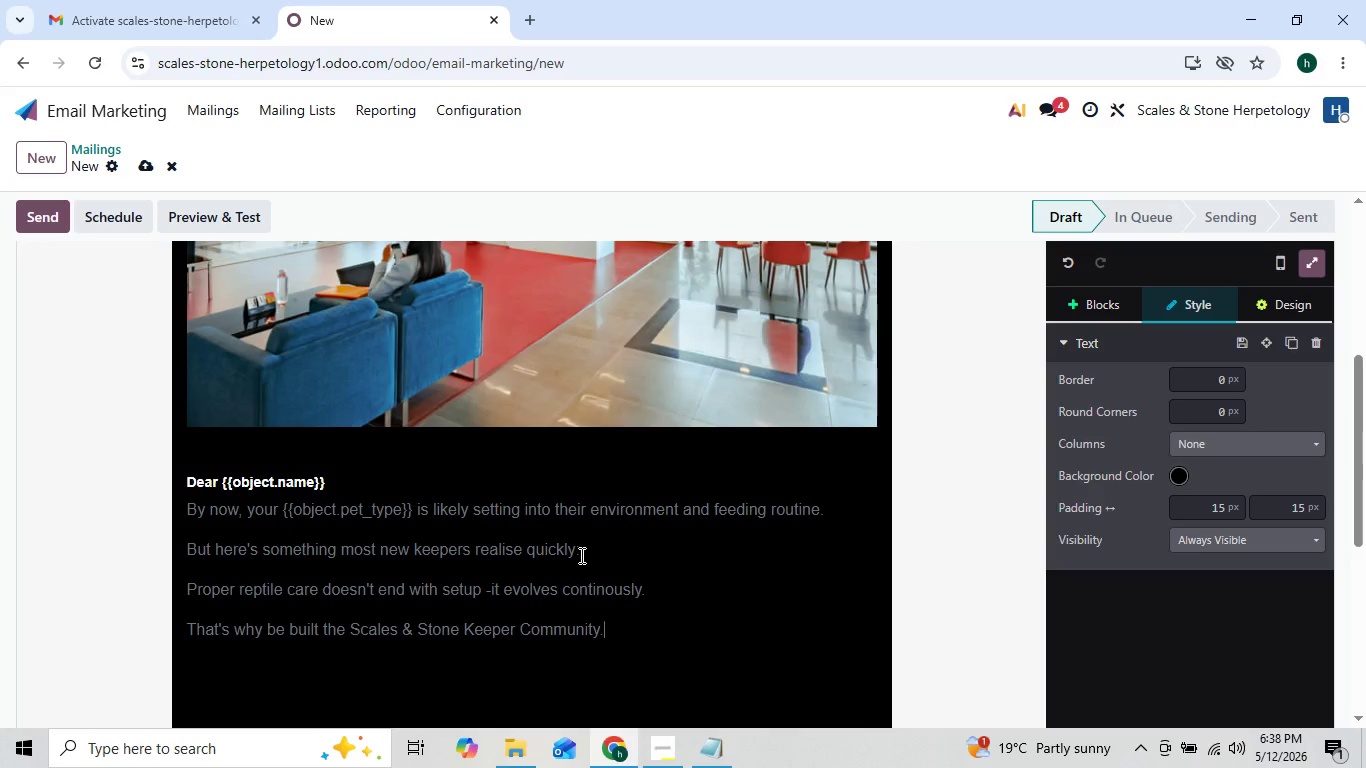 
key(Enter)
 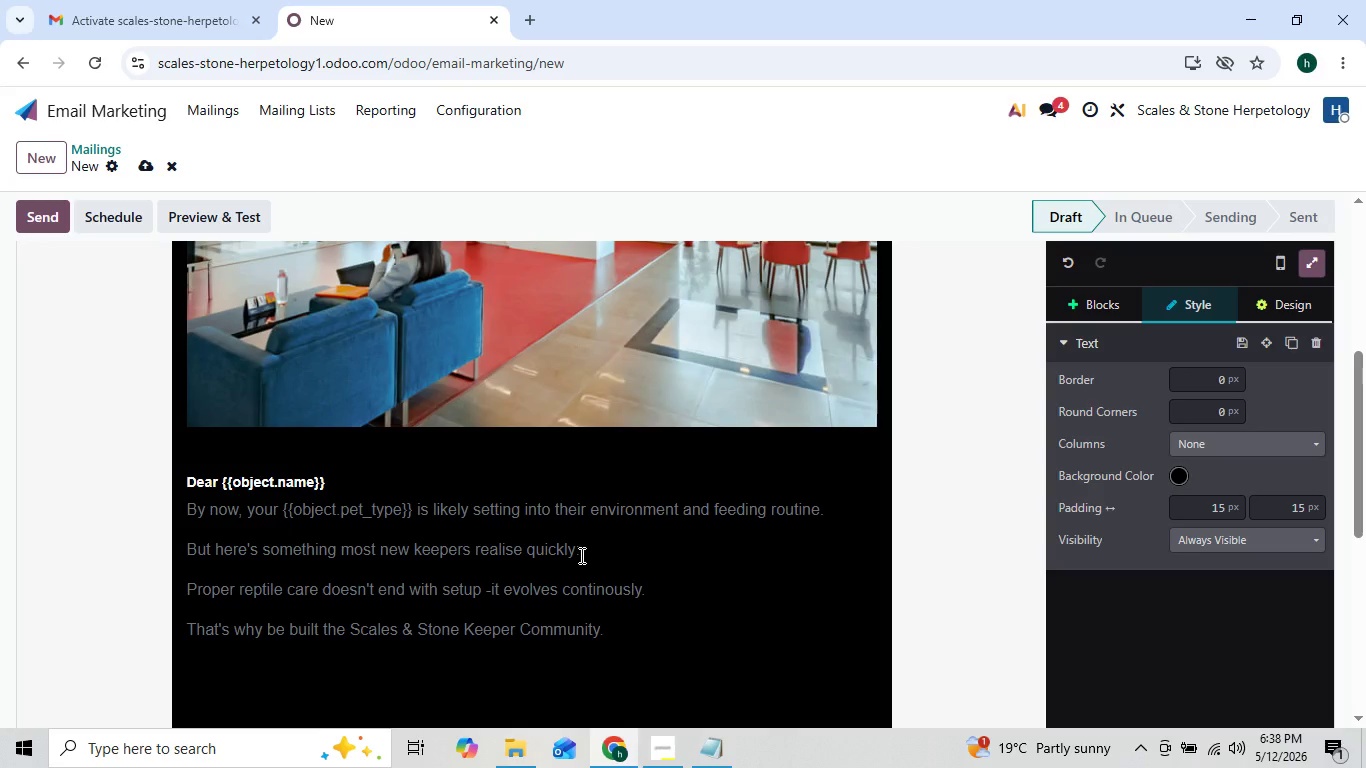 
type(Why Community Matters I)
key(Backspace)
type(in Herpetology)
 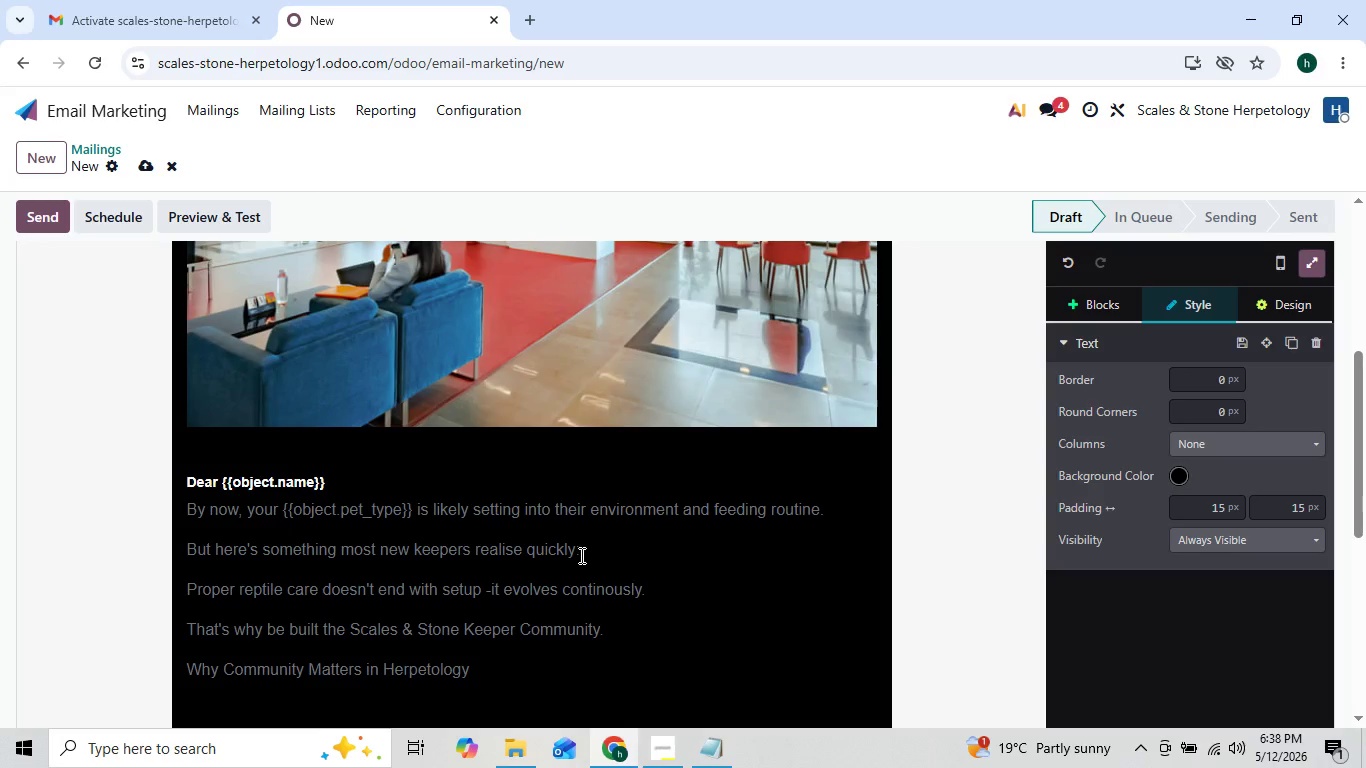 
key(Enter)
 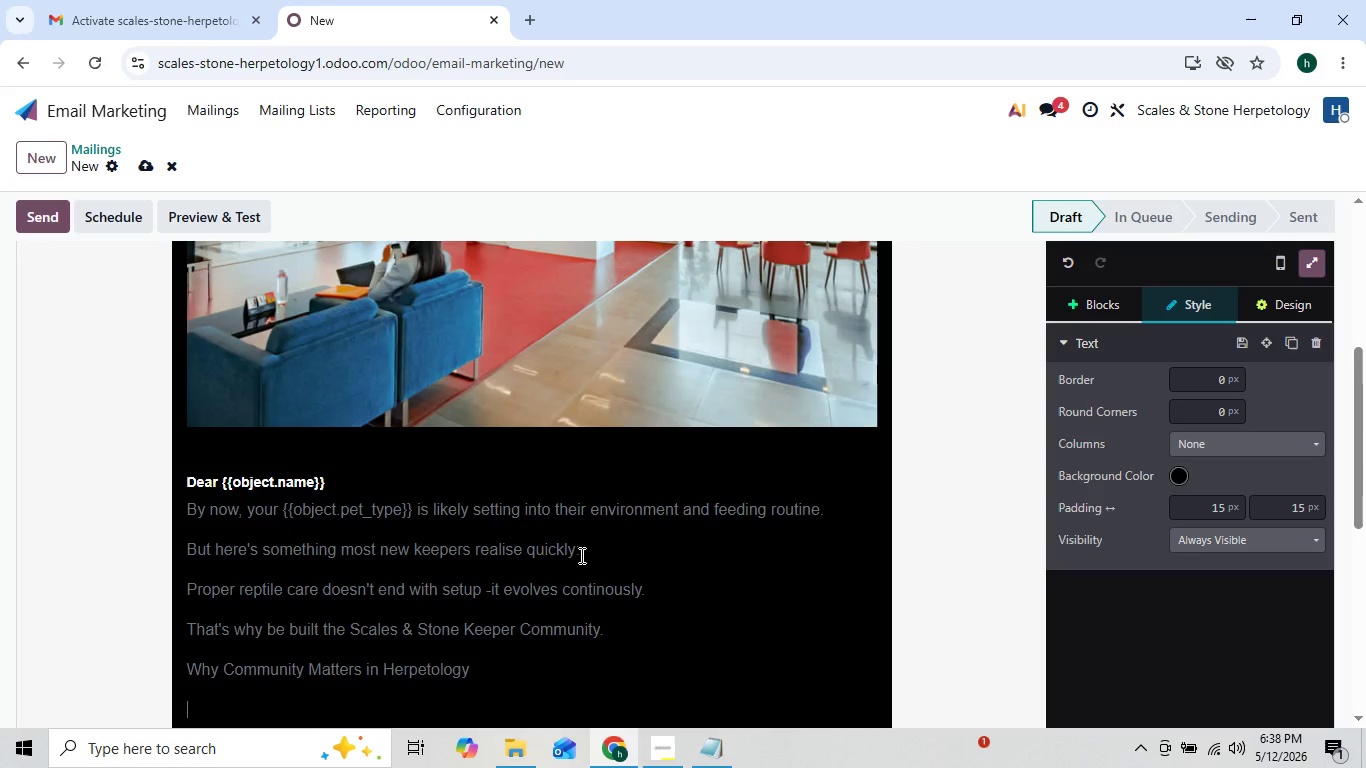 
type(UN)
key(Backspace)
type(nlike common pets, reptiles require:)
 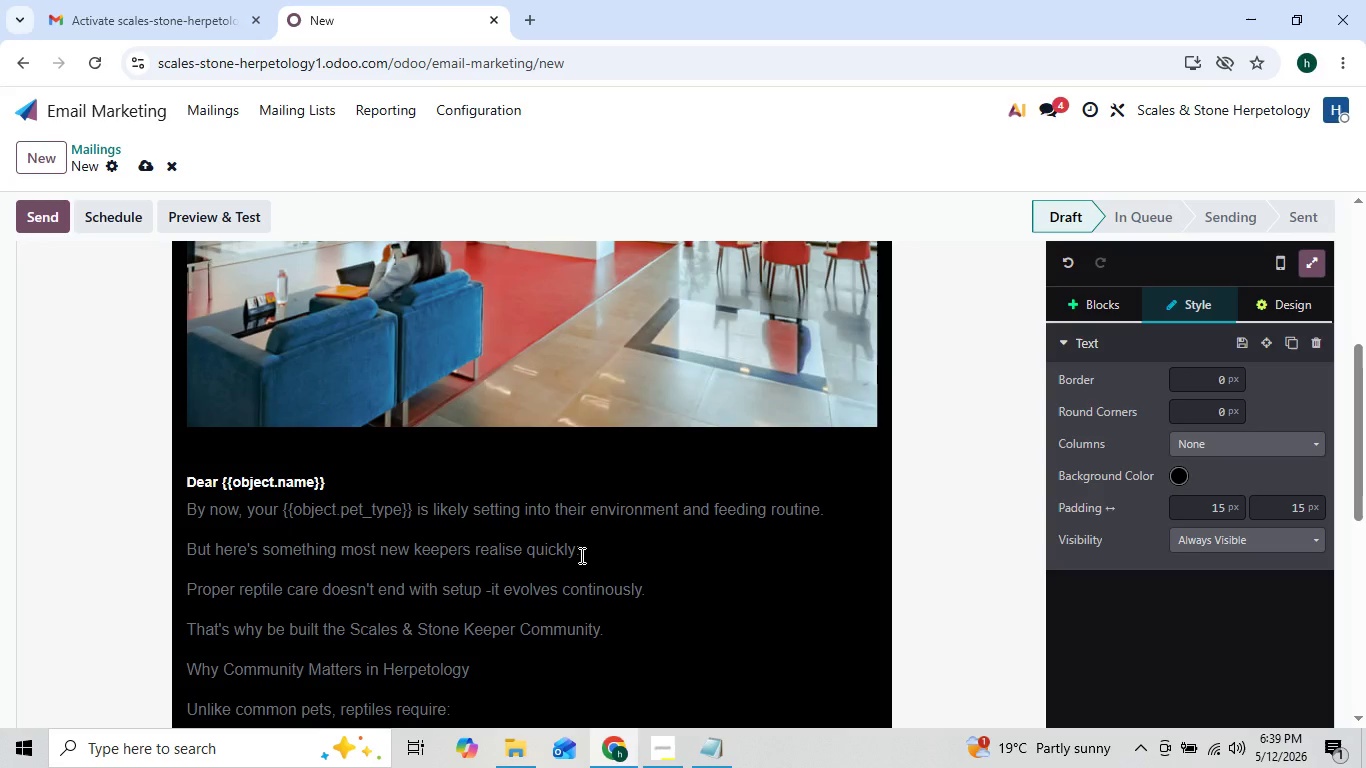 
 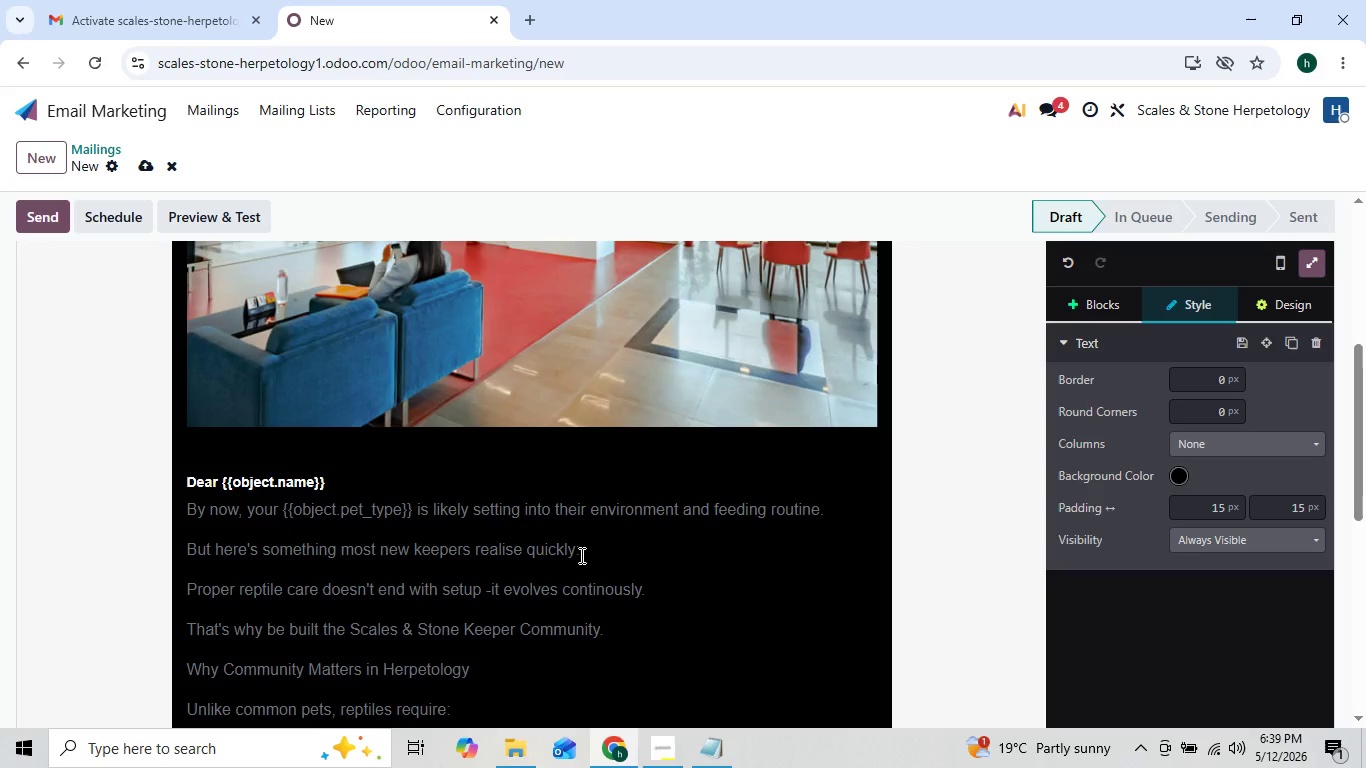 
key(Enter)
 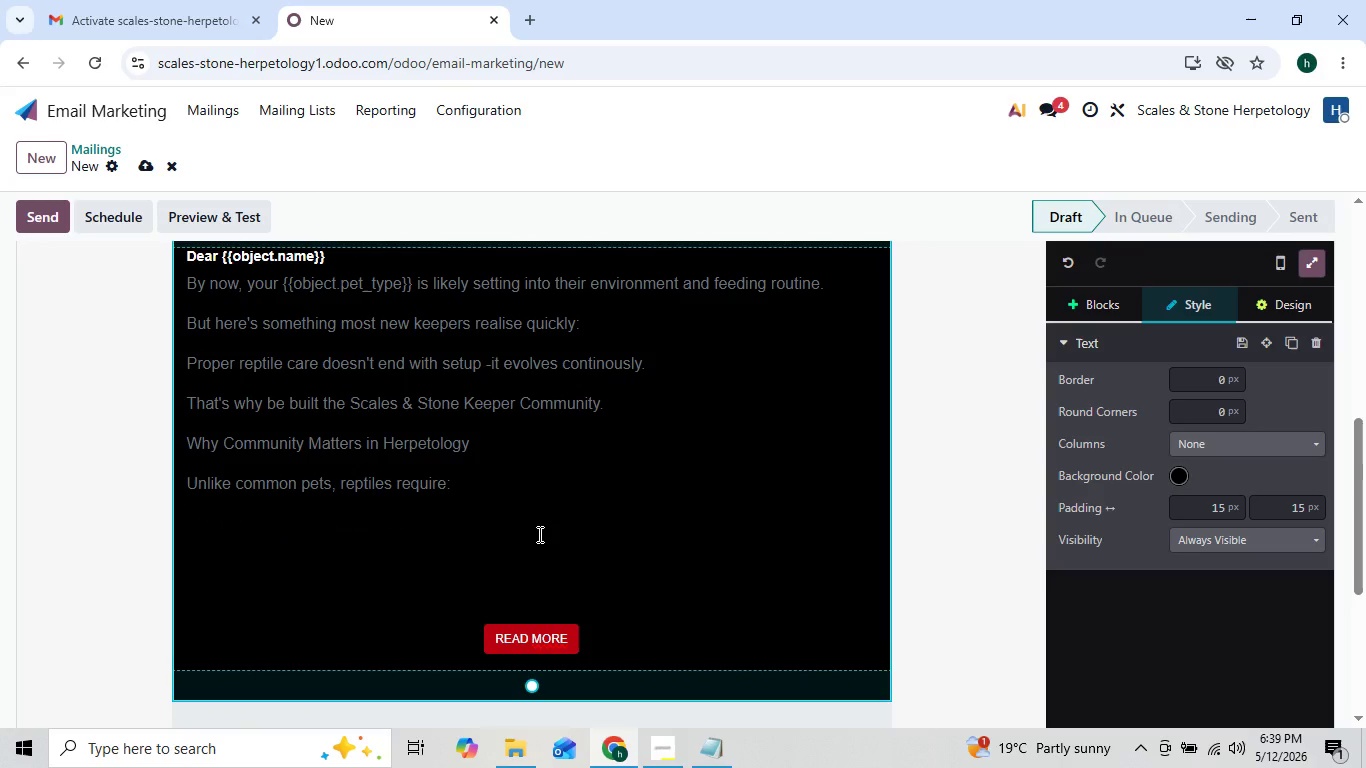 
type(/buk)
key(Backspace)
 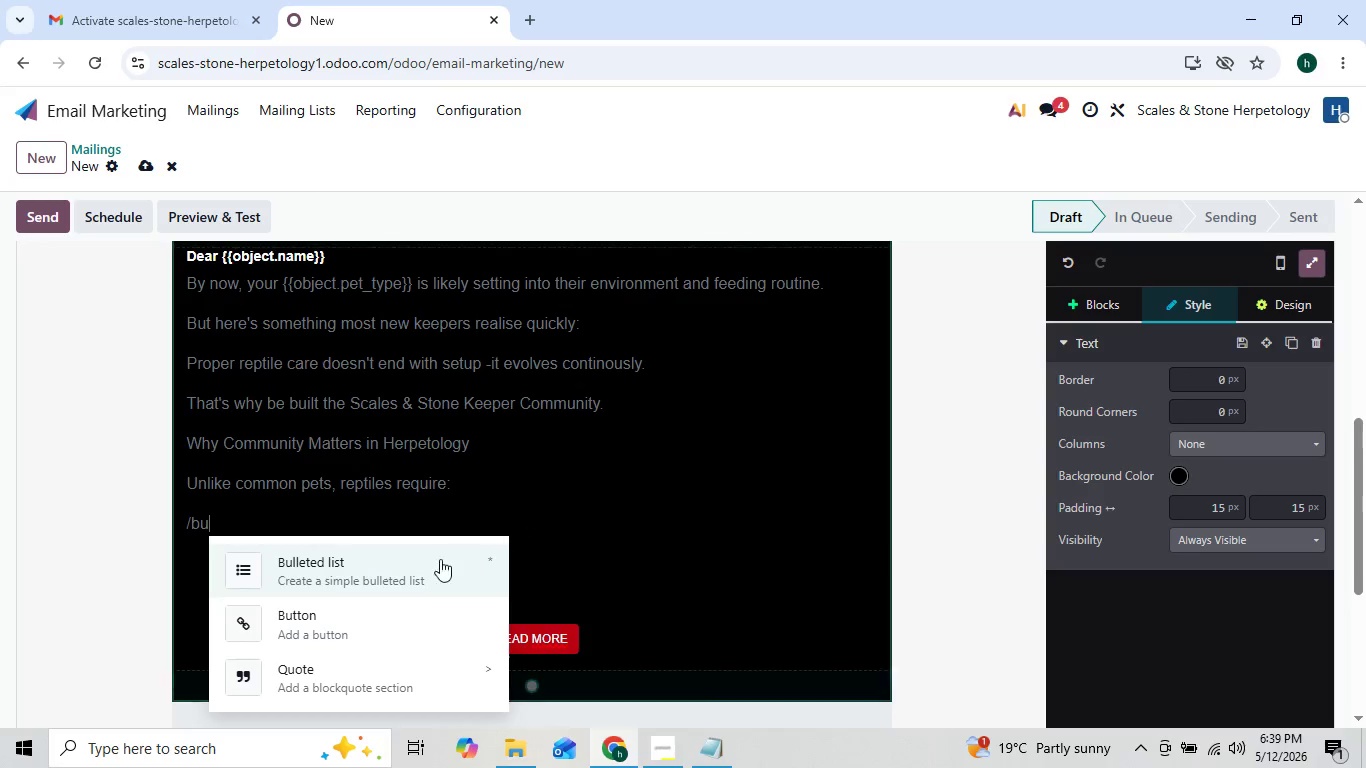 
left_click([427, 566])
 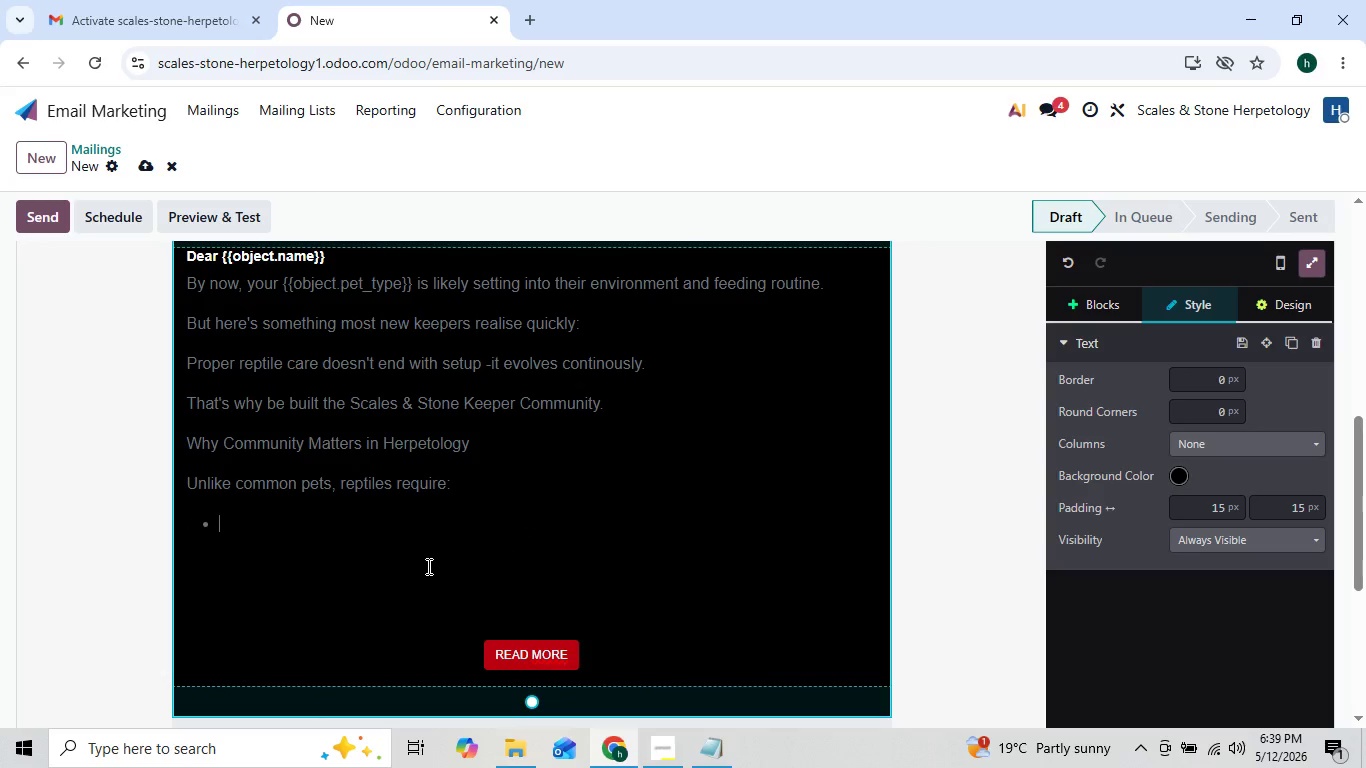 
type(sp)
key(Backspace)
key(Backspace)
type(Species )
key(Backspace)
type(_)
key(Backspace)
type(-specific knowledge)
 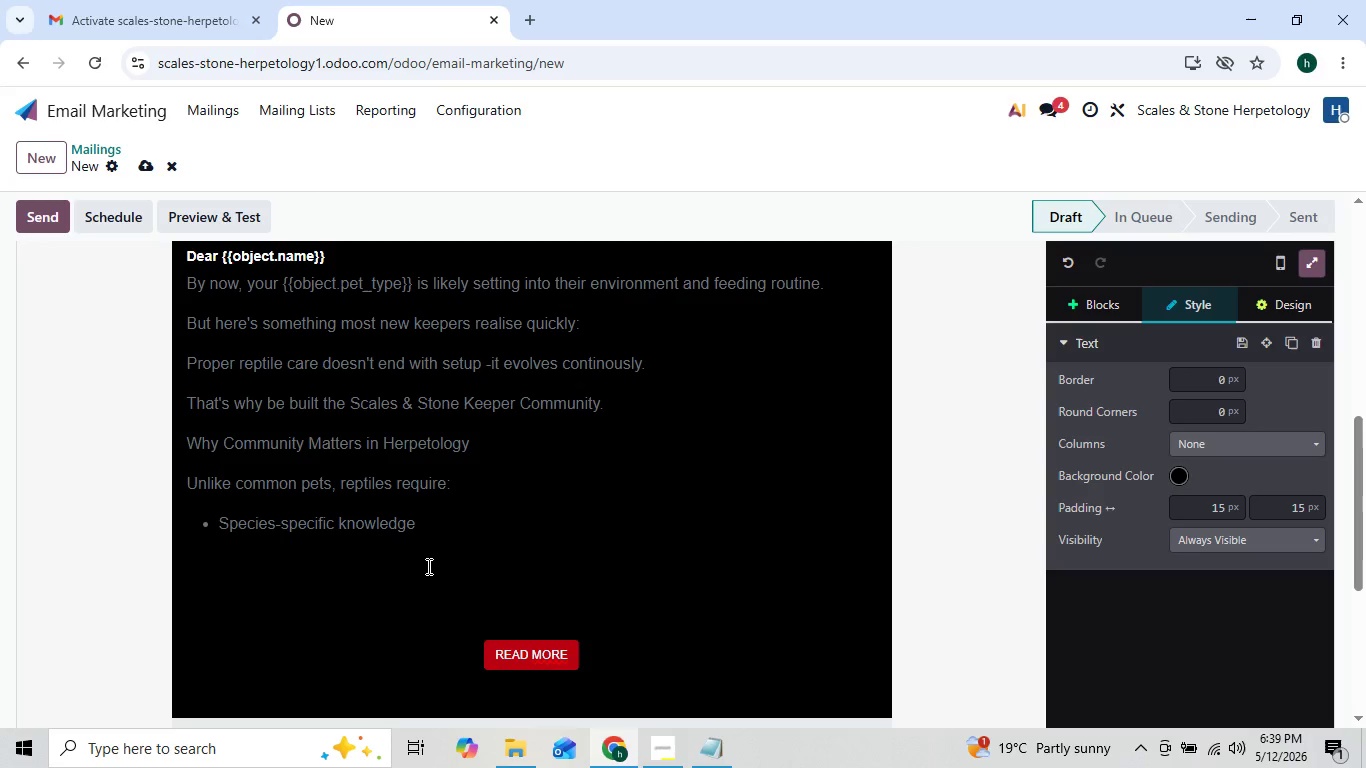 
key(Enter)
 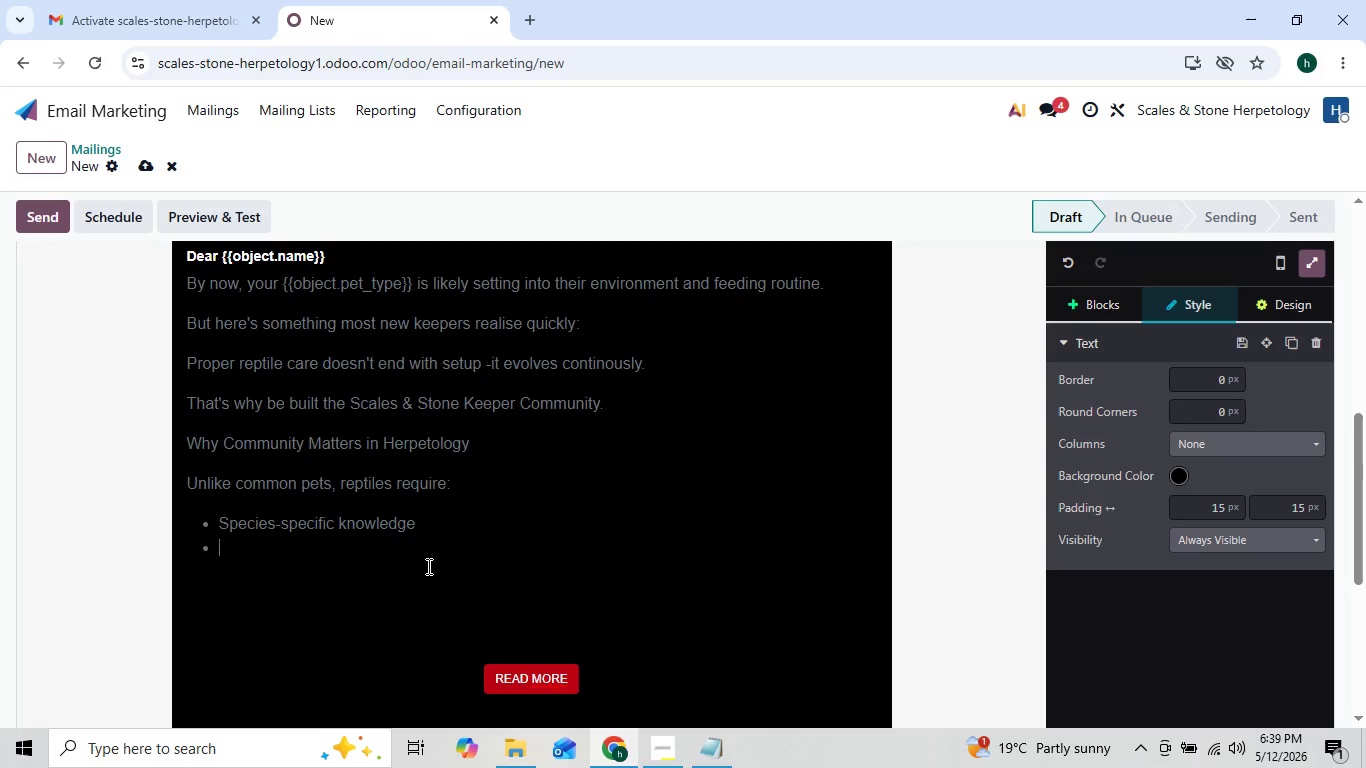 
type(Seasonal care adjustmens)
 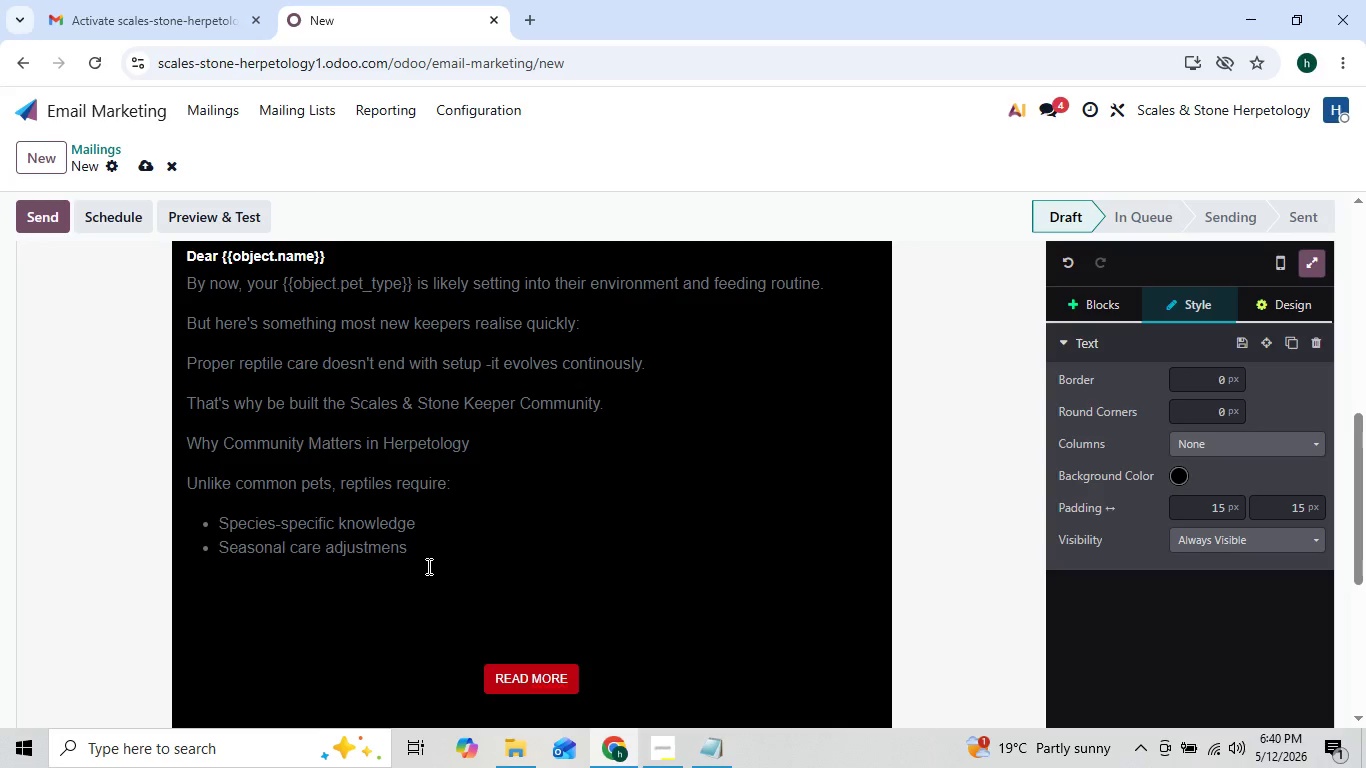 
key(ArrowLeft)
 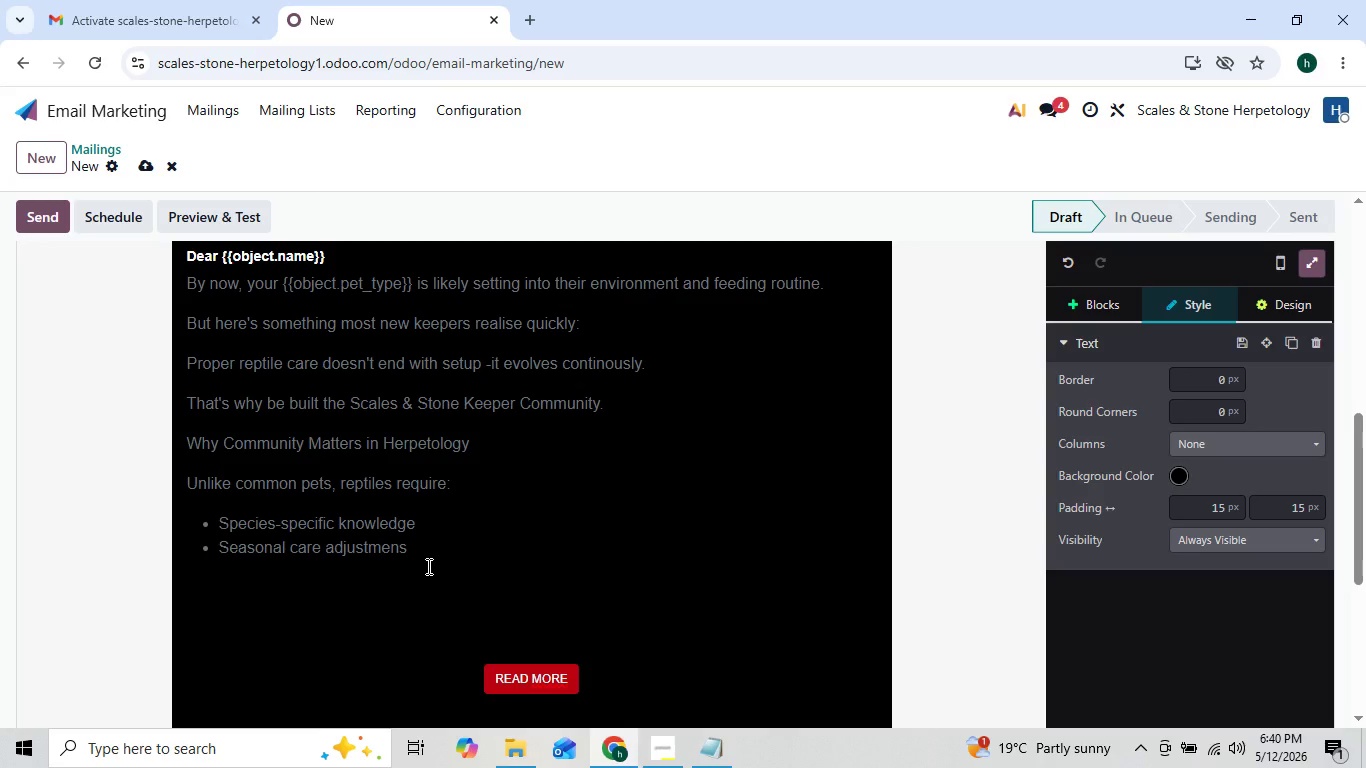 
key(T)
 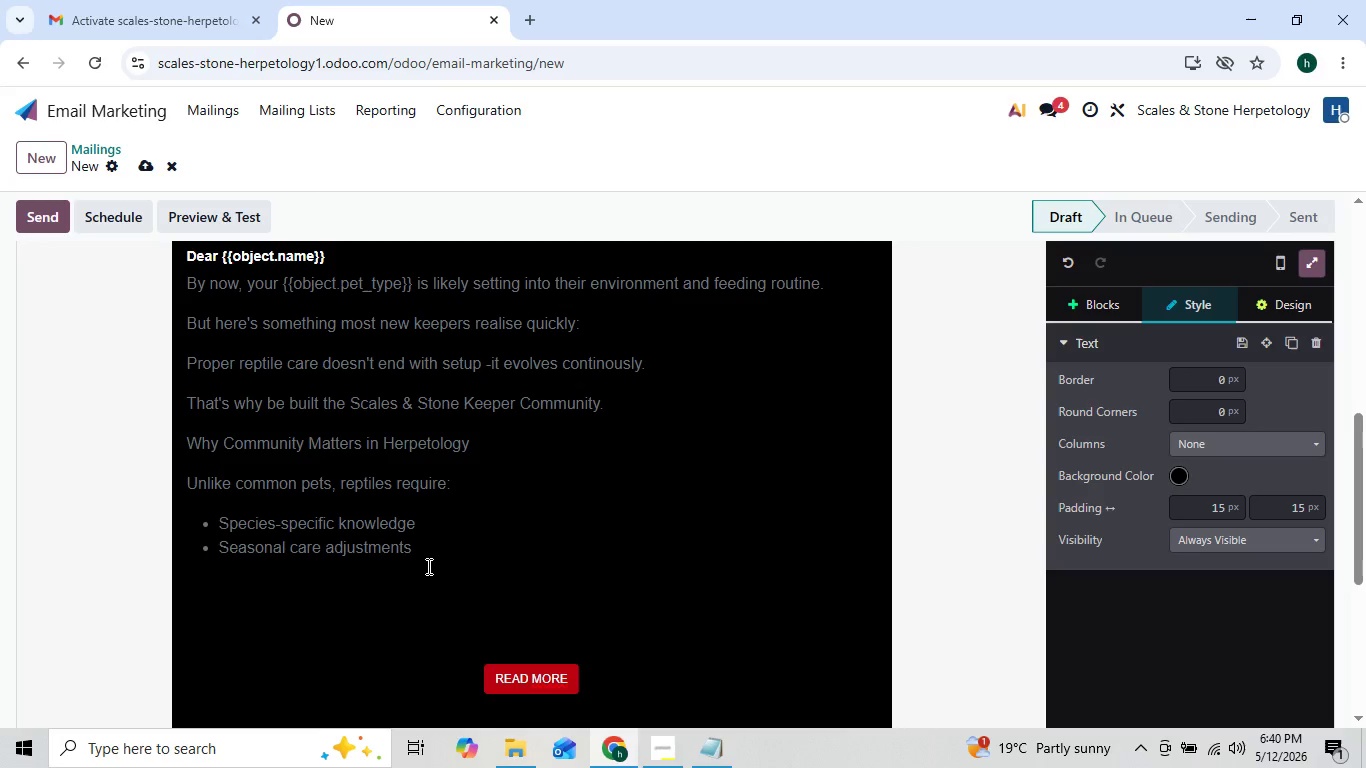 
key(ArrowRight)
 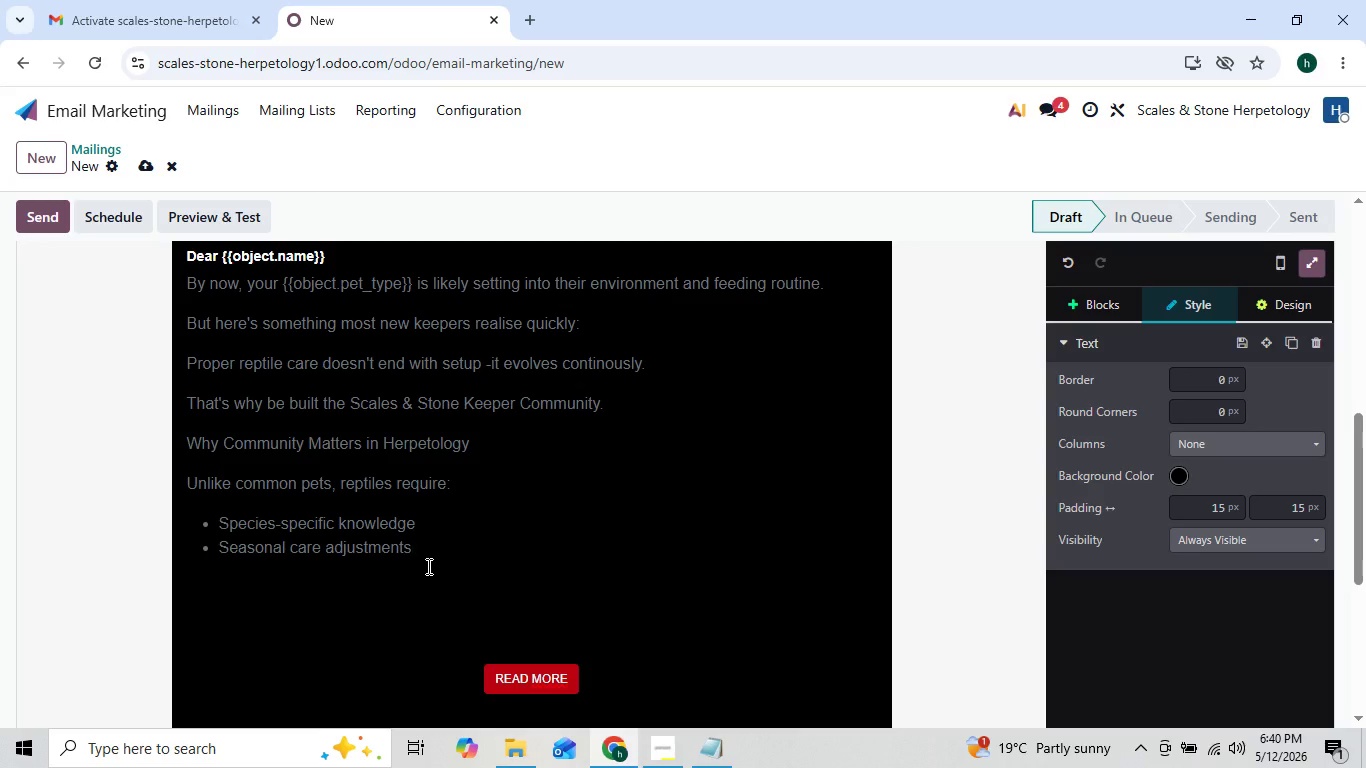 
key(Enter)
 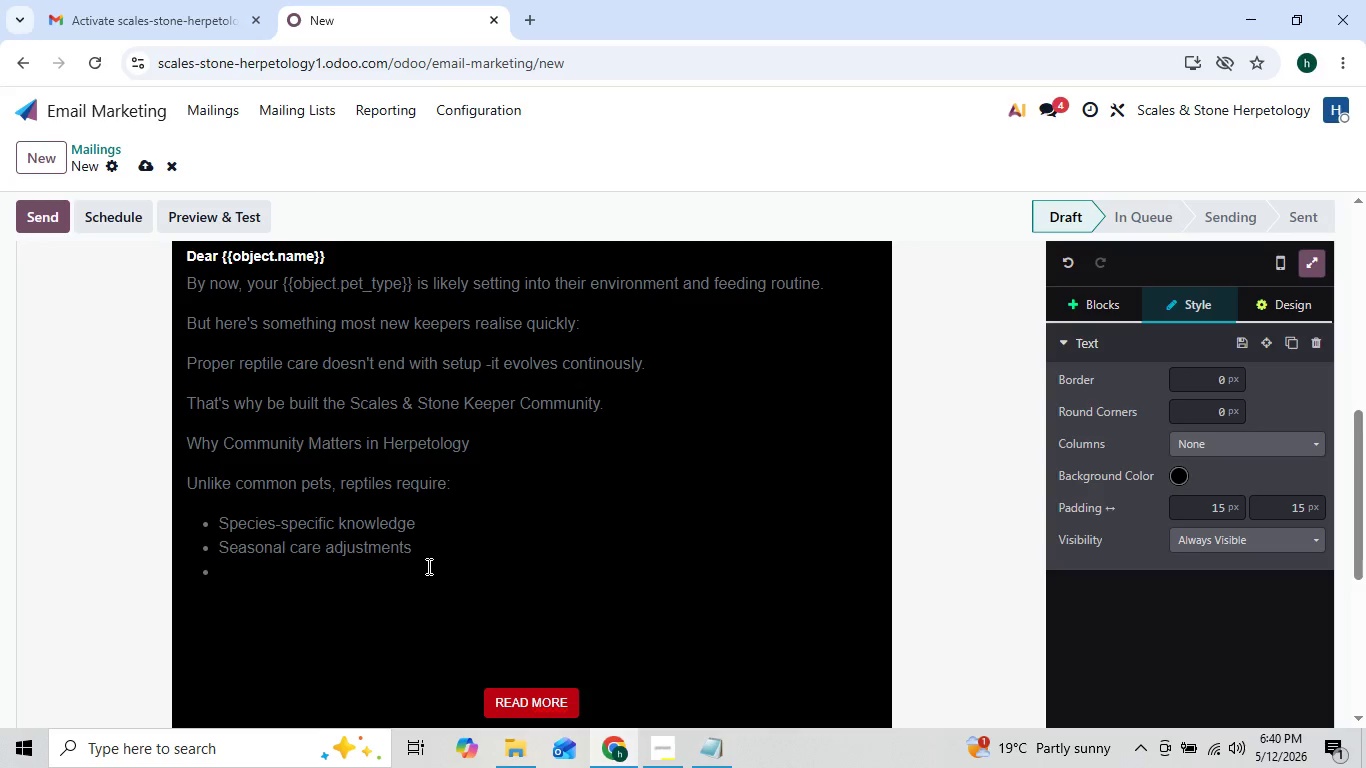 
type(Diet R])
key(Backspace)
type(])
key(Backspace)
key(Backspace)
type(rotation)
 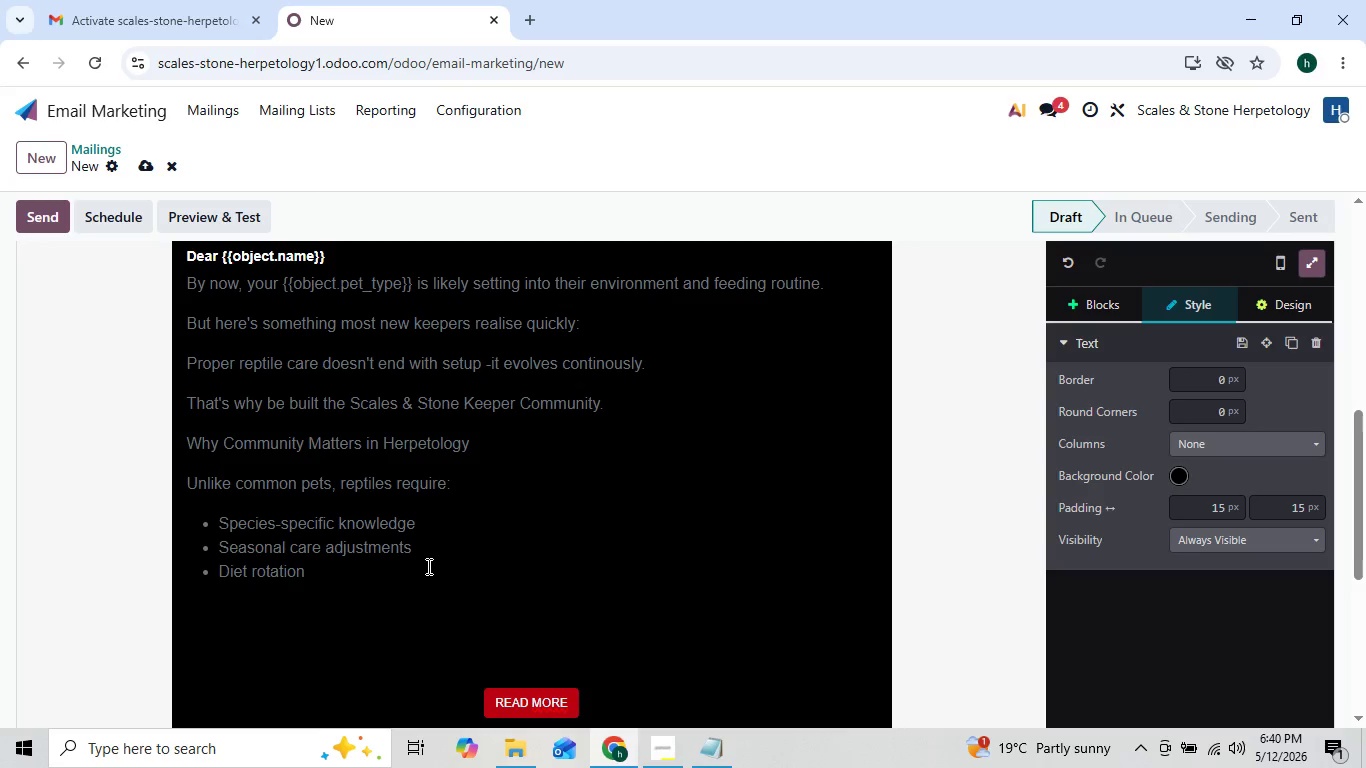 
key(ArrowLeft)
 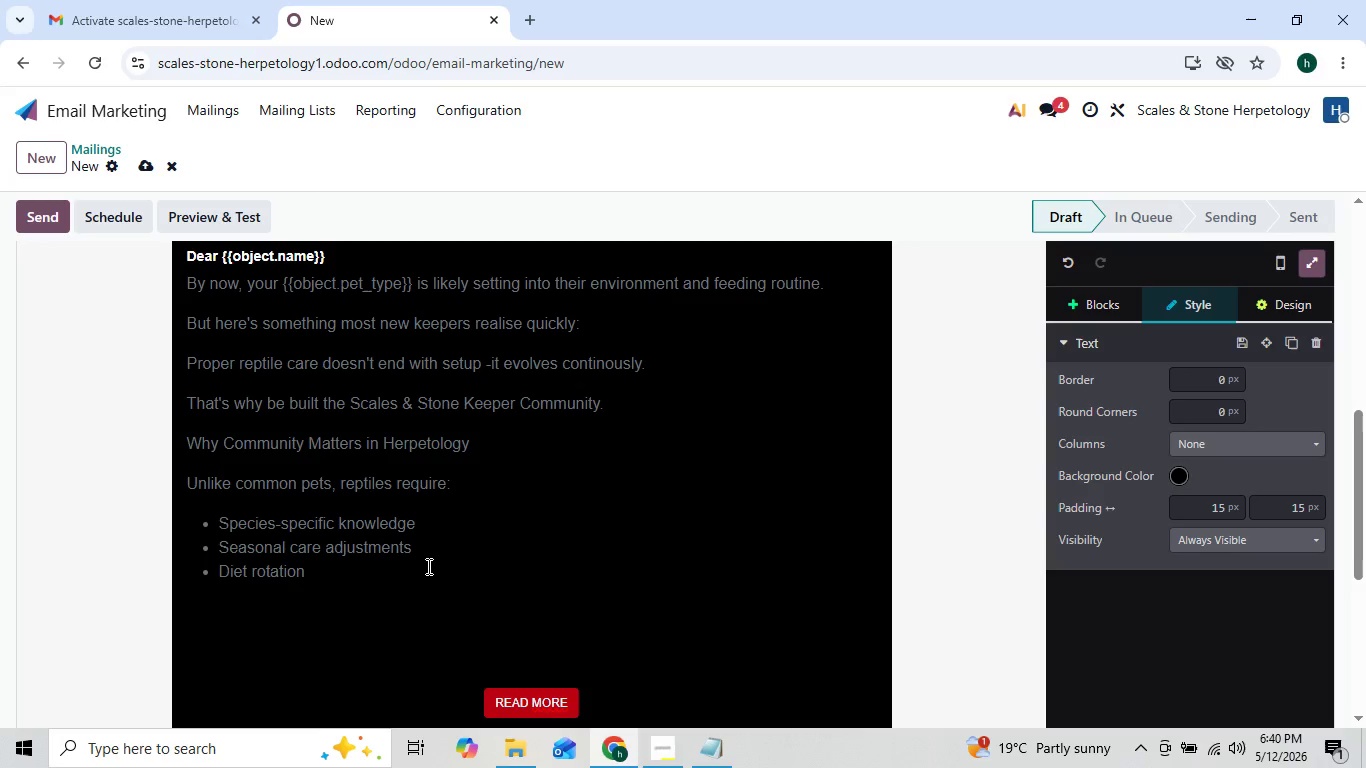 
key(ArrowRight)
 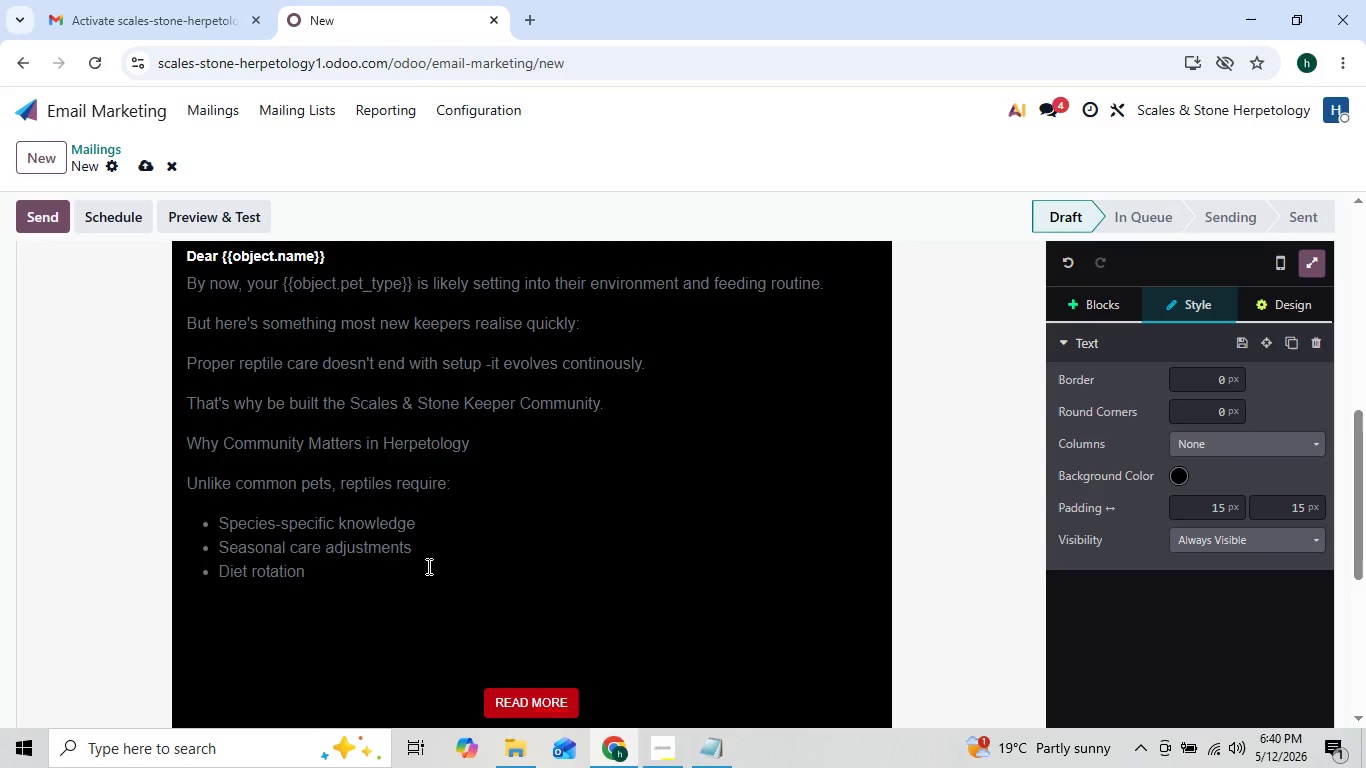 
key(ArrowLeft)
 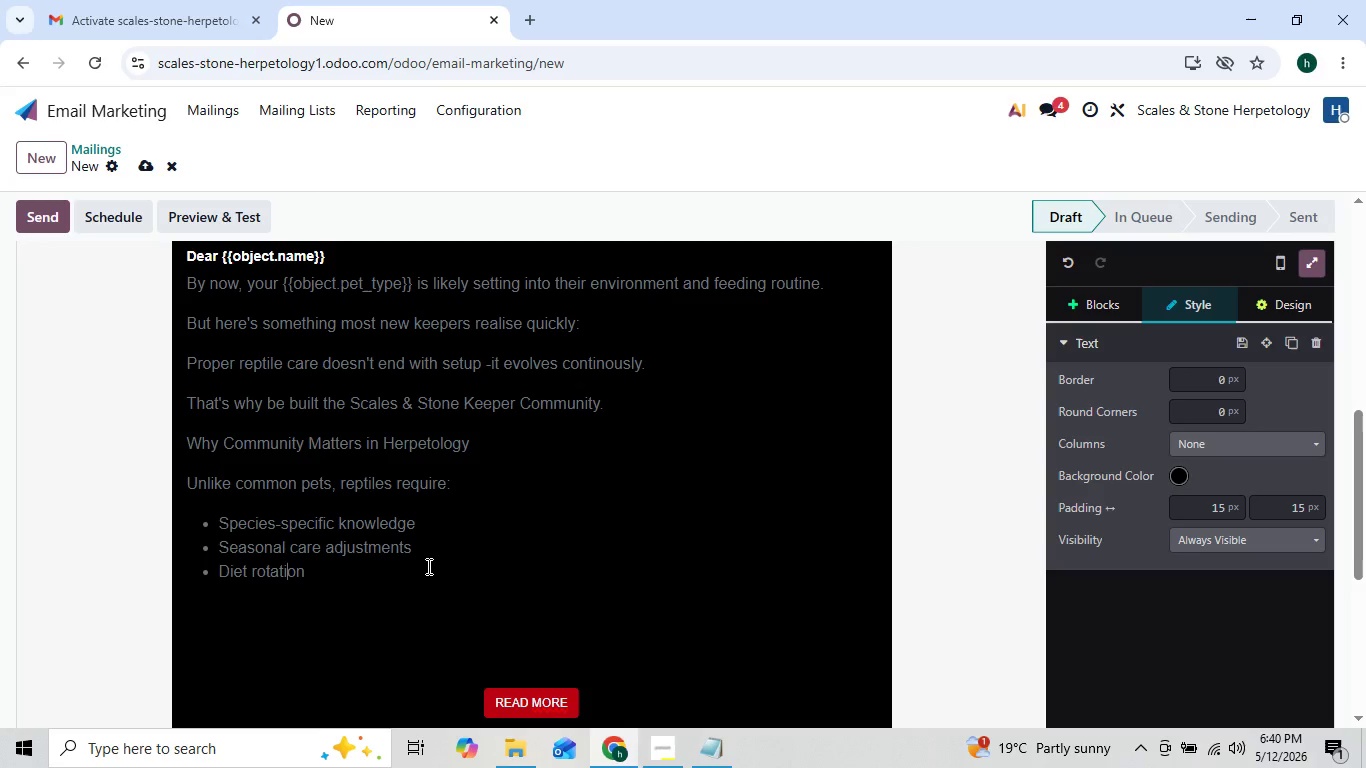 
key(ArrowLeft)
 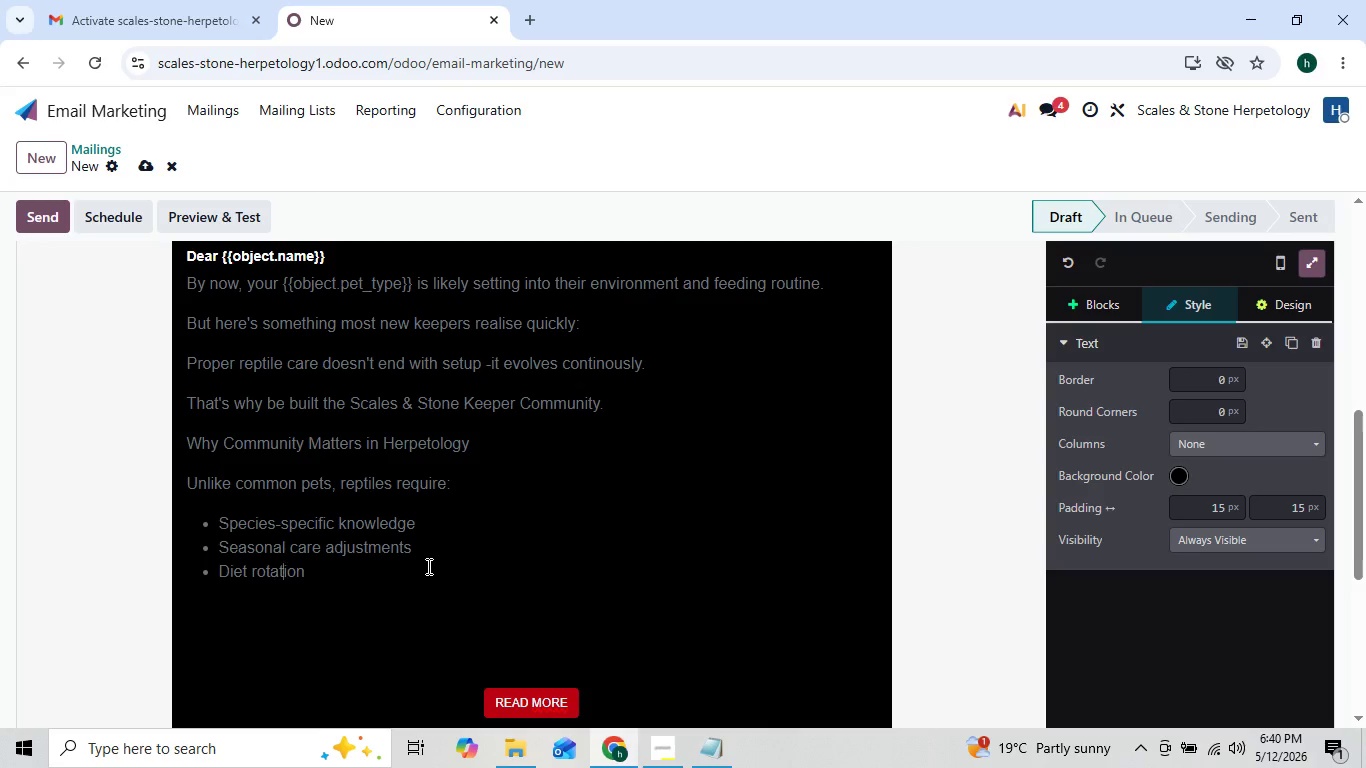 
key(ArrowLeft)
 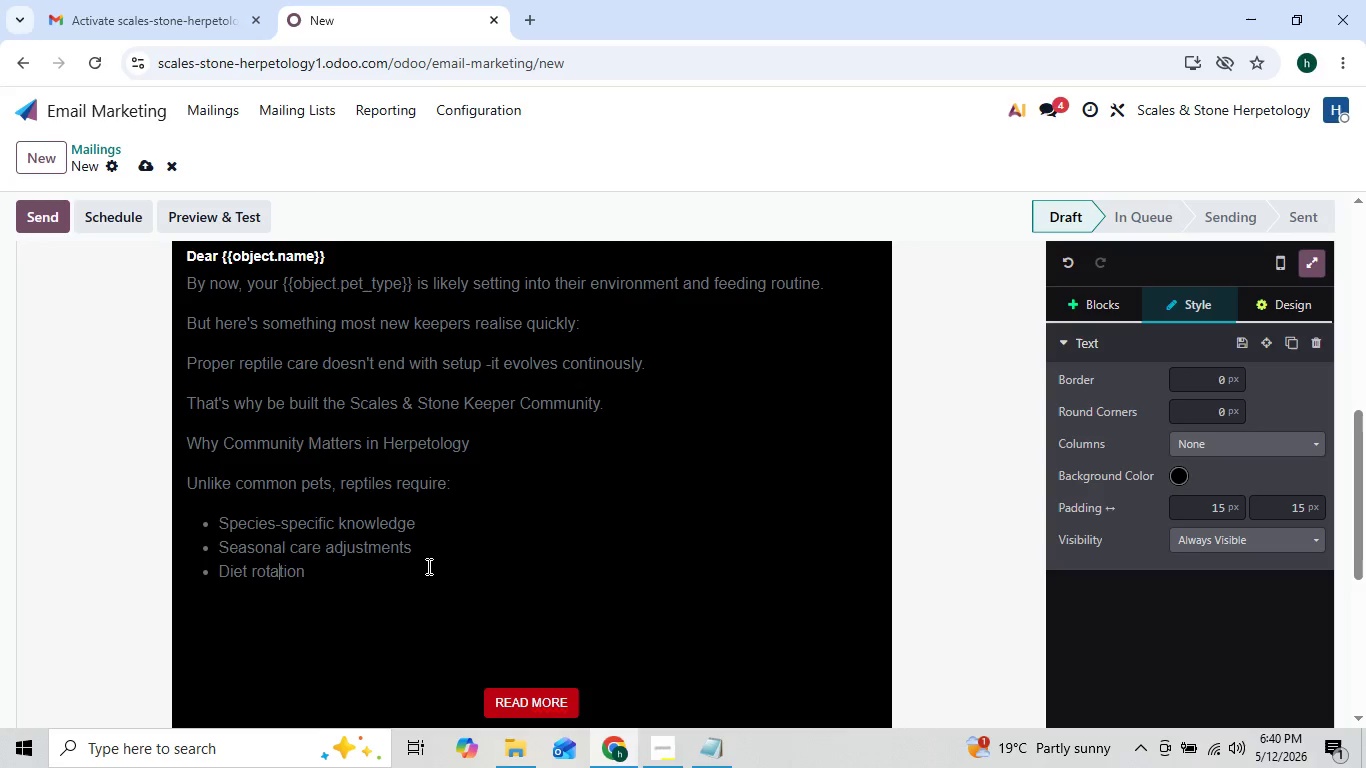 
key(ArrowLeft)
 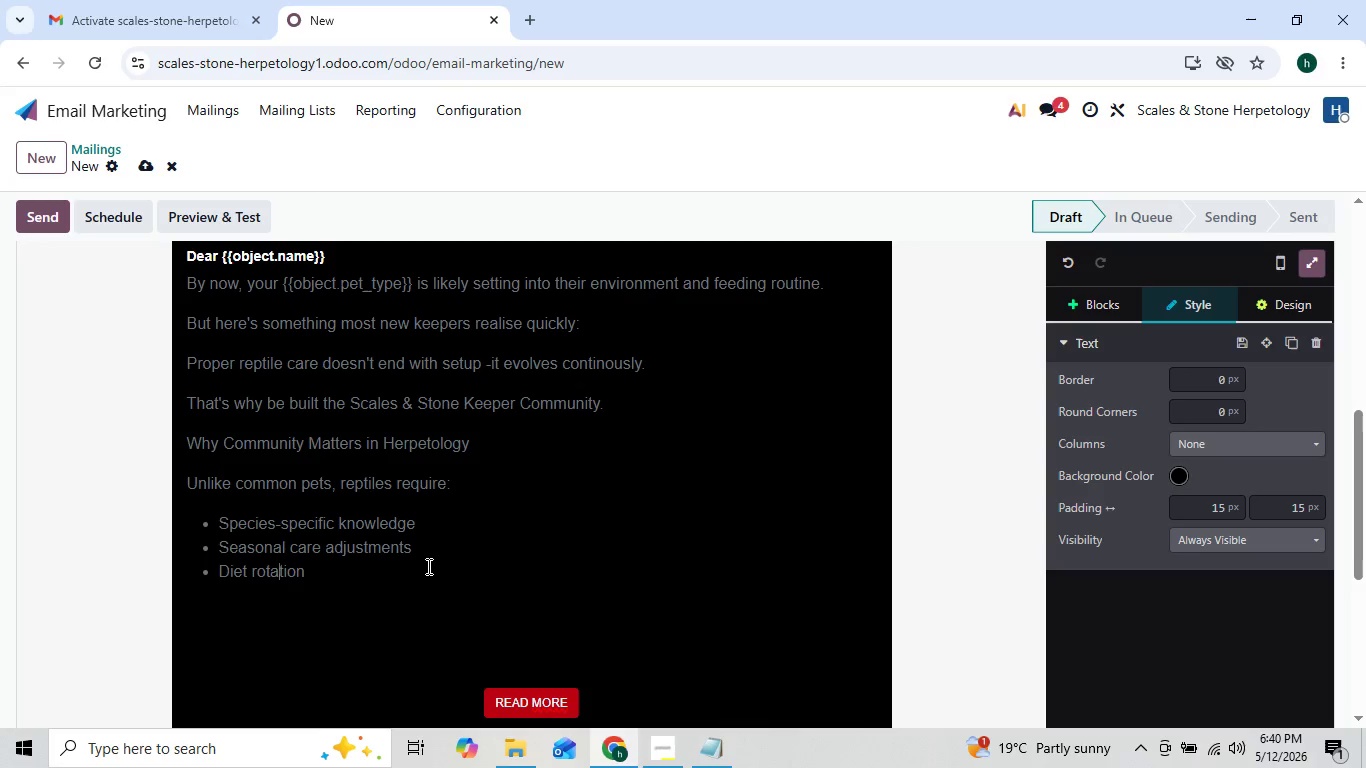 
key(ArrowRight)
 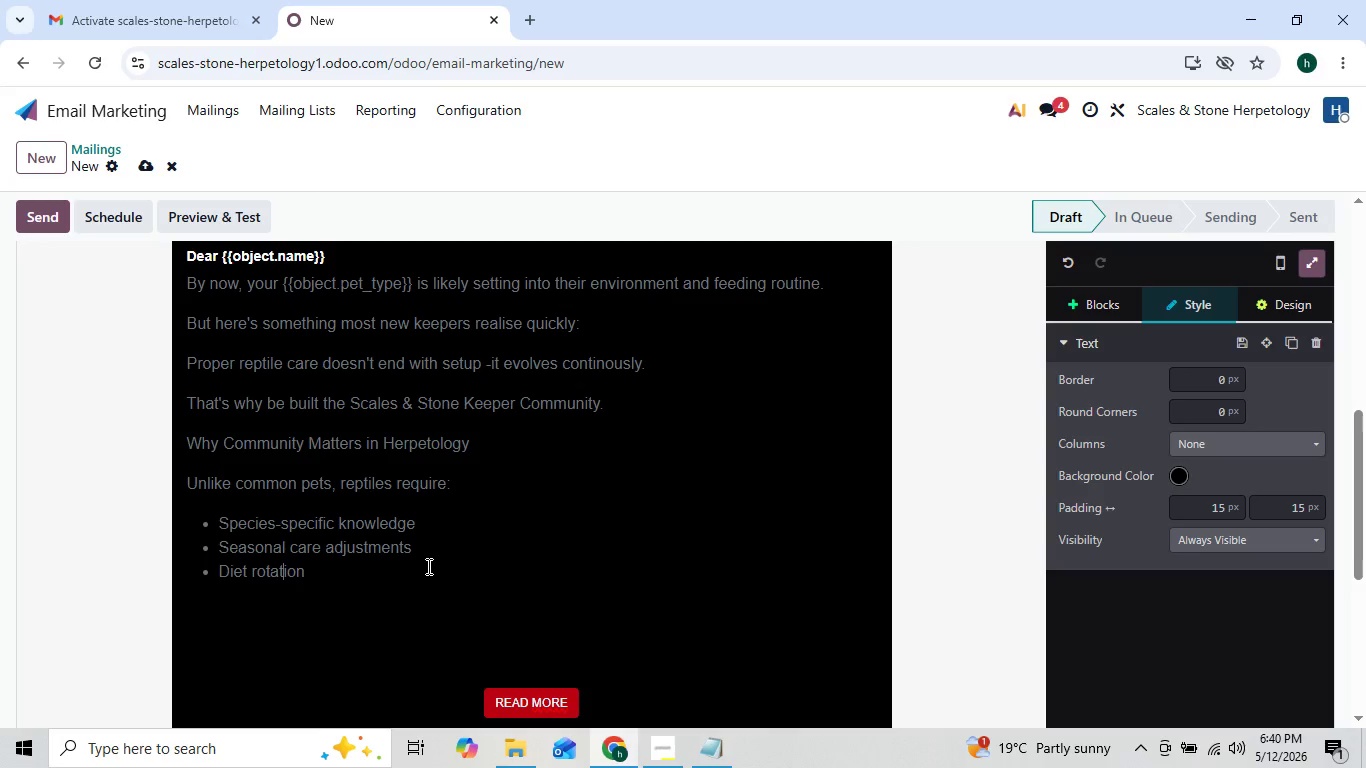 
key(ArrowRight)
 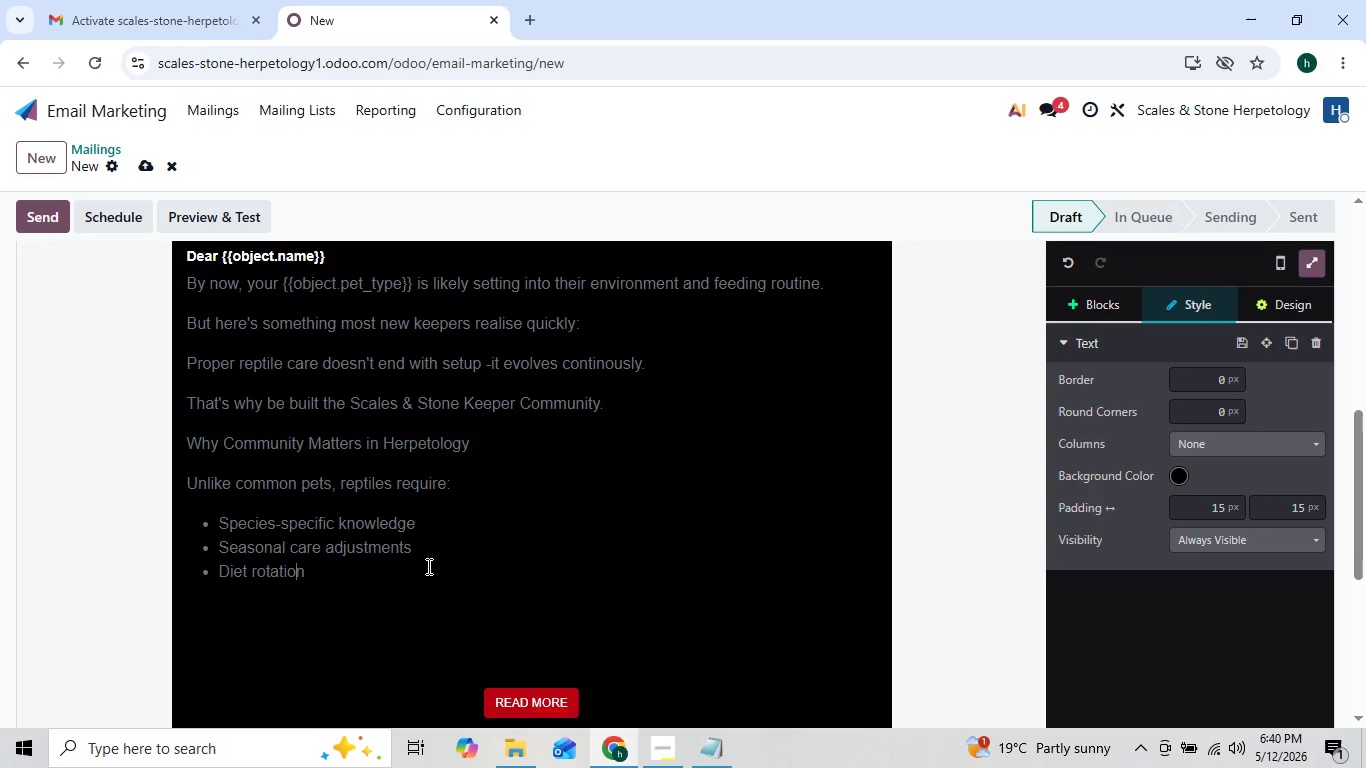 
key(ArrowRight)
 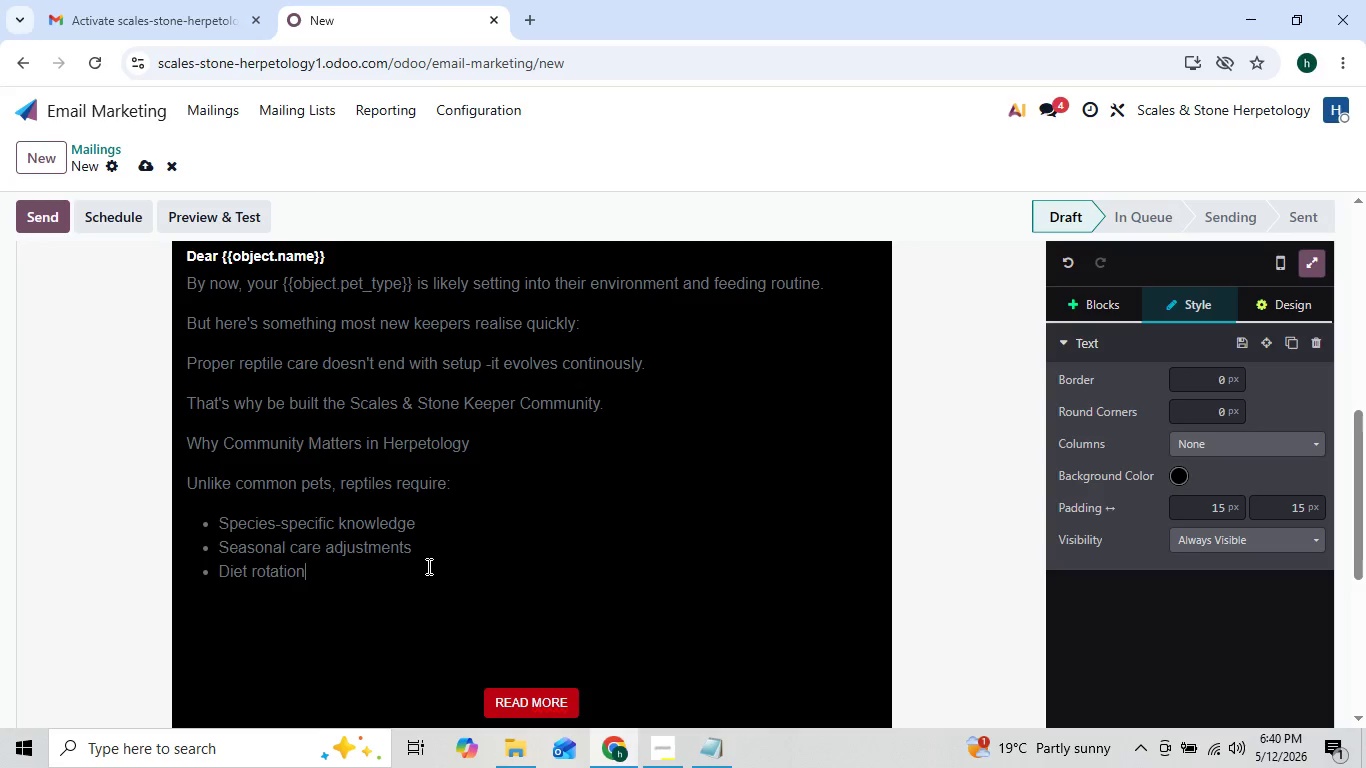 
key(ArrowRight)
 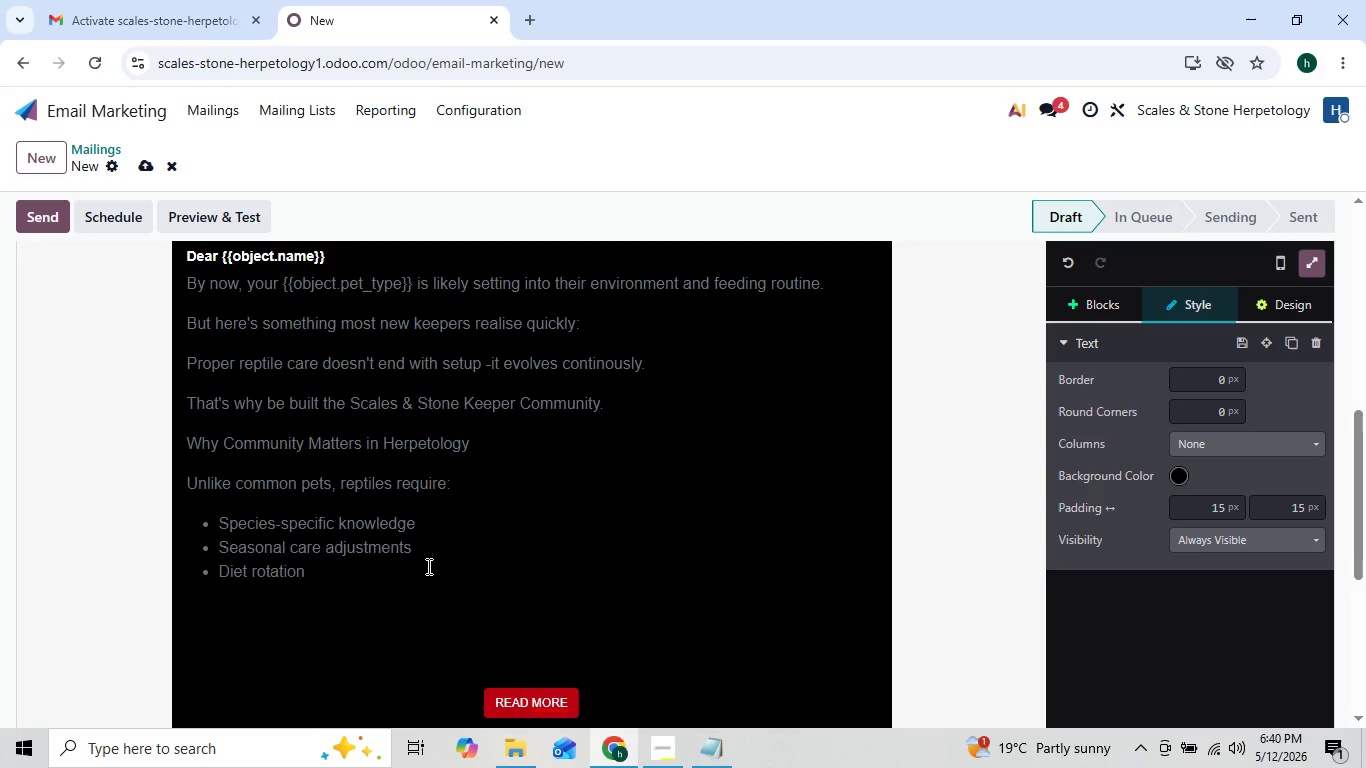 
type( strategies)
 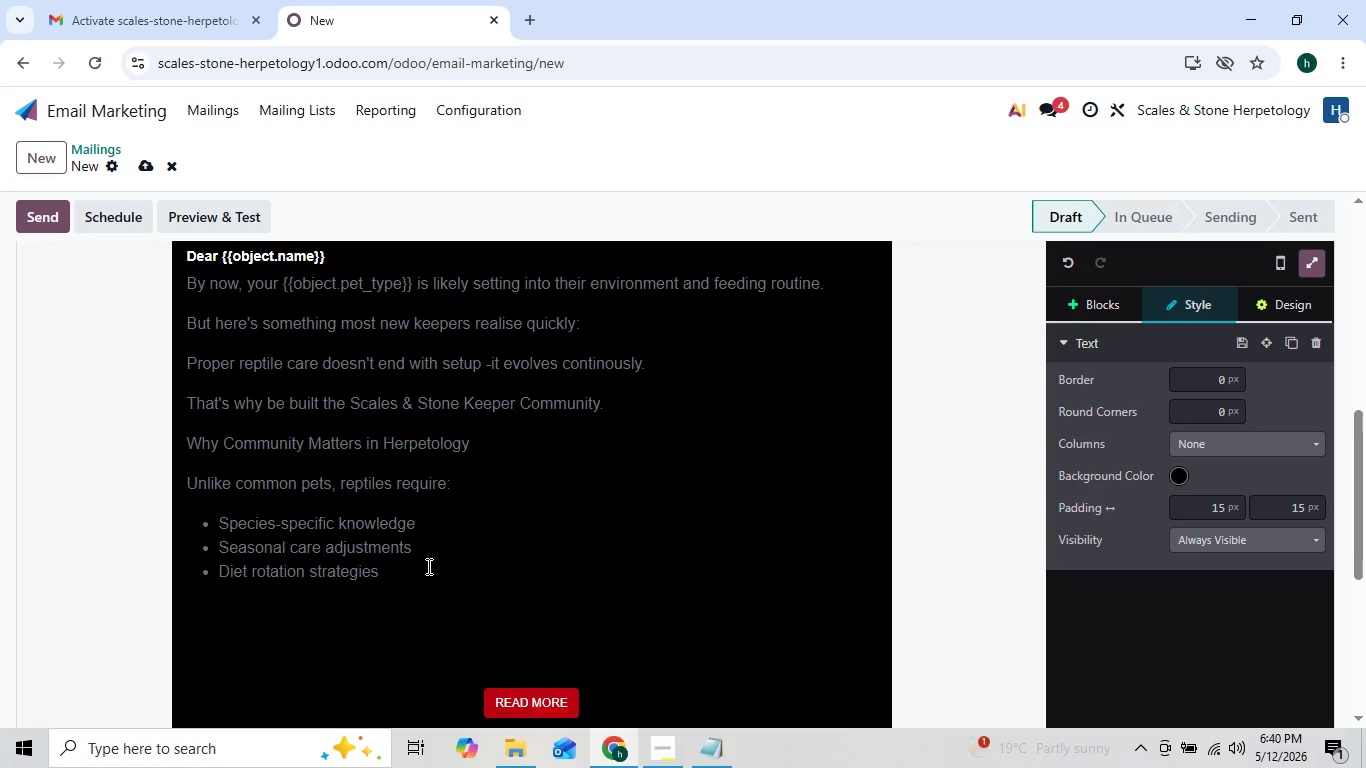 
key(Enter)
 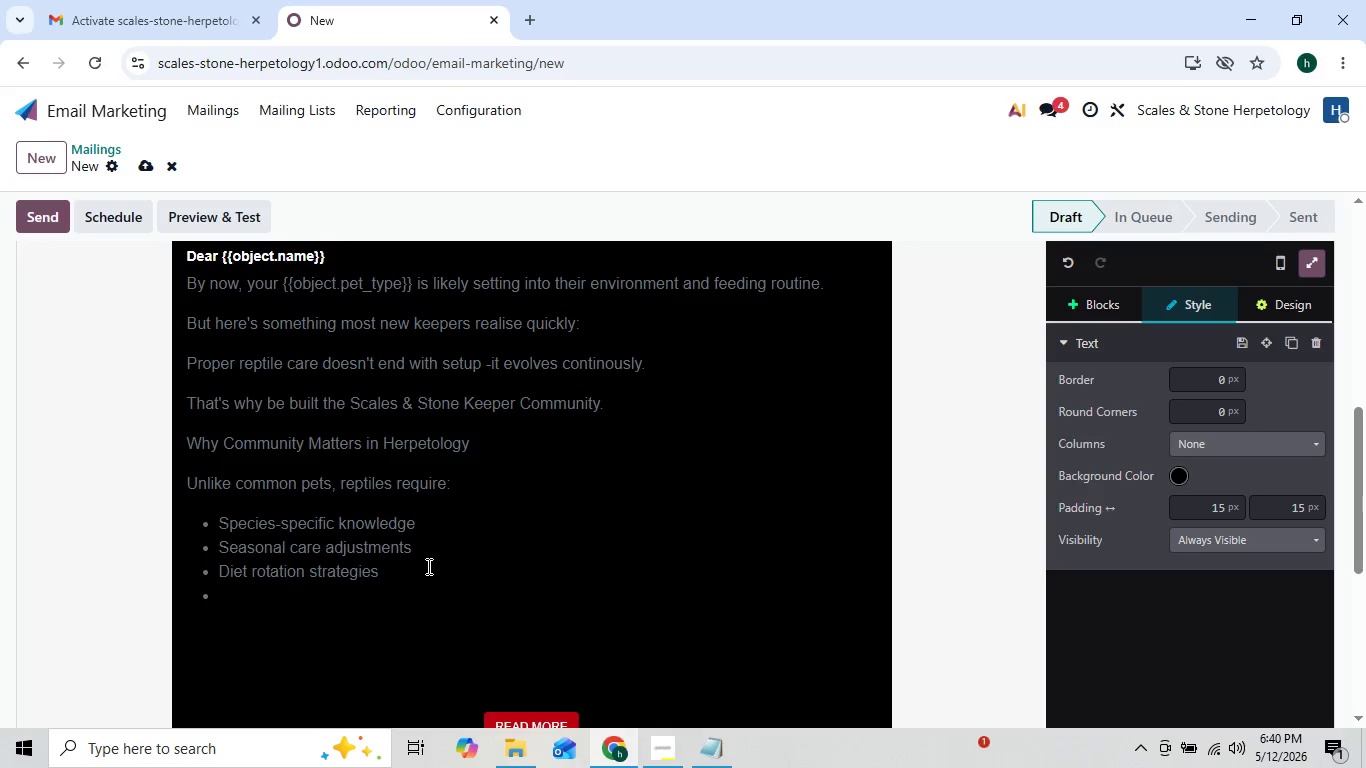 
type(Habitat refinements over tie)
key(Backspace)
type(me)
 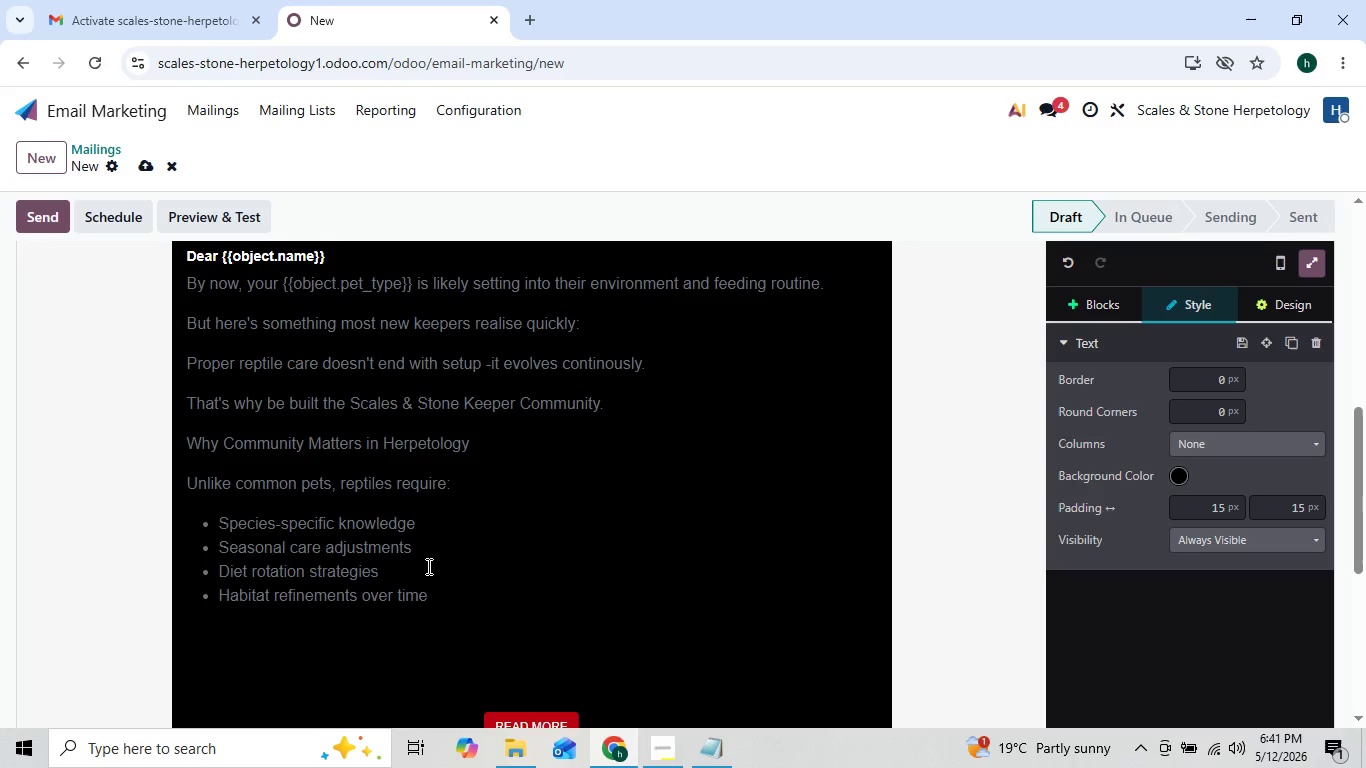 
key(Enter)
 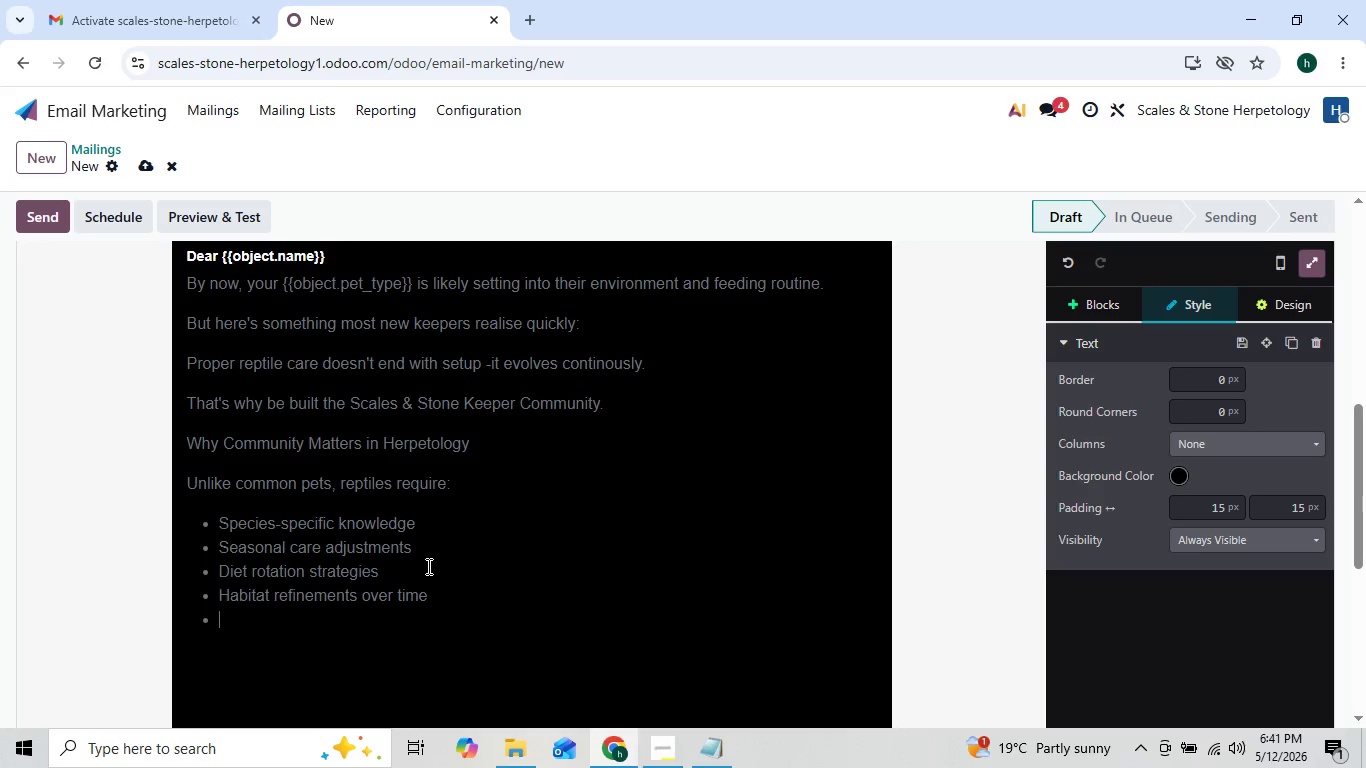 
key(Enter)
 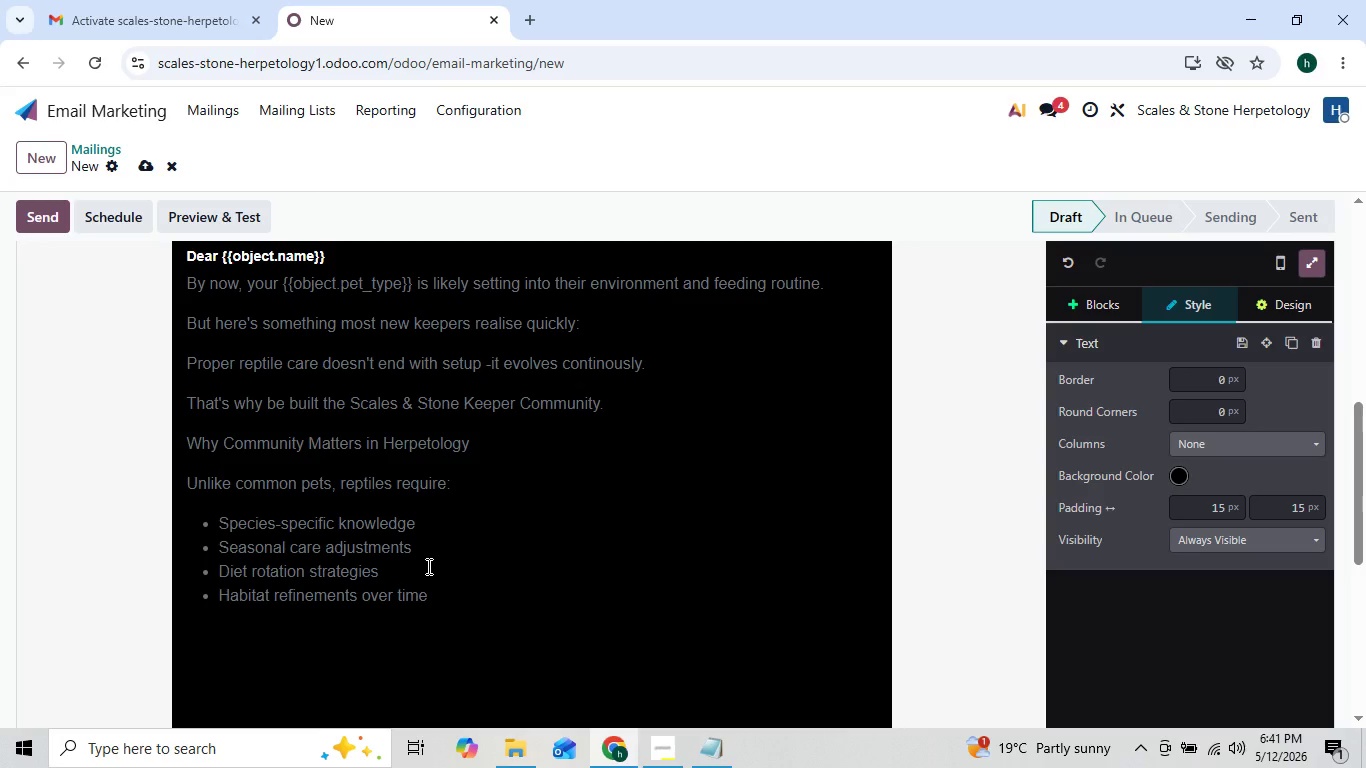 
type(Even experienced keepers rely on sherd expery)
key(Backspace)
type(tise)
 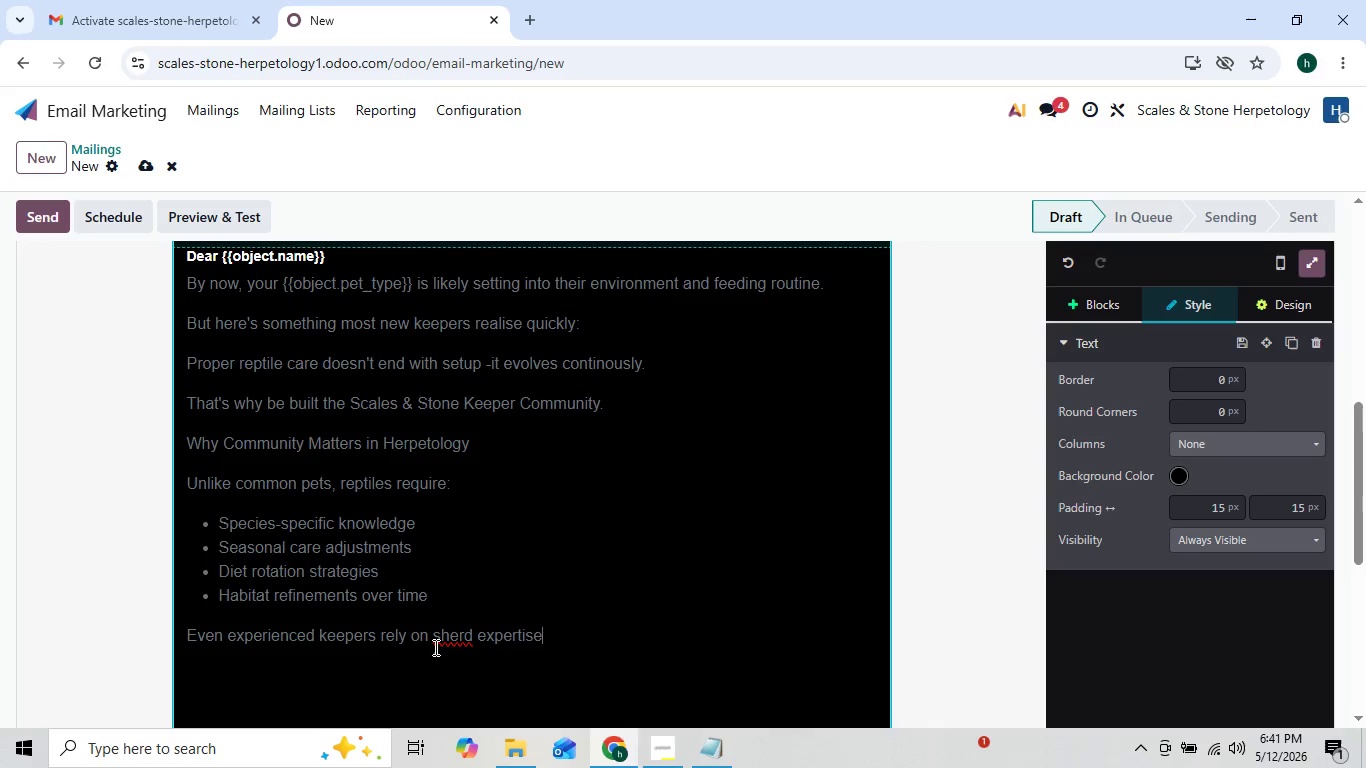 
left_click([456, 634])
 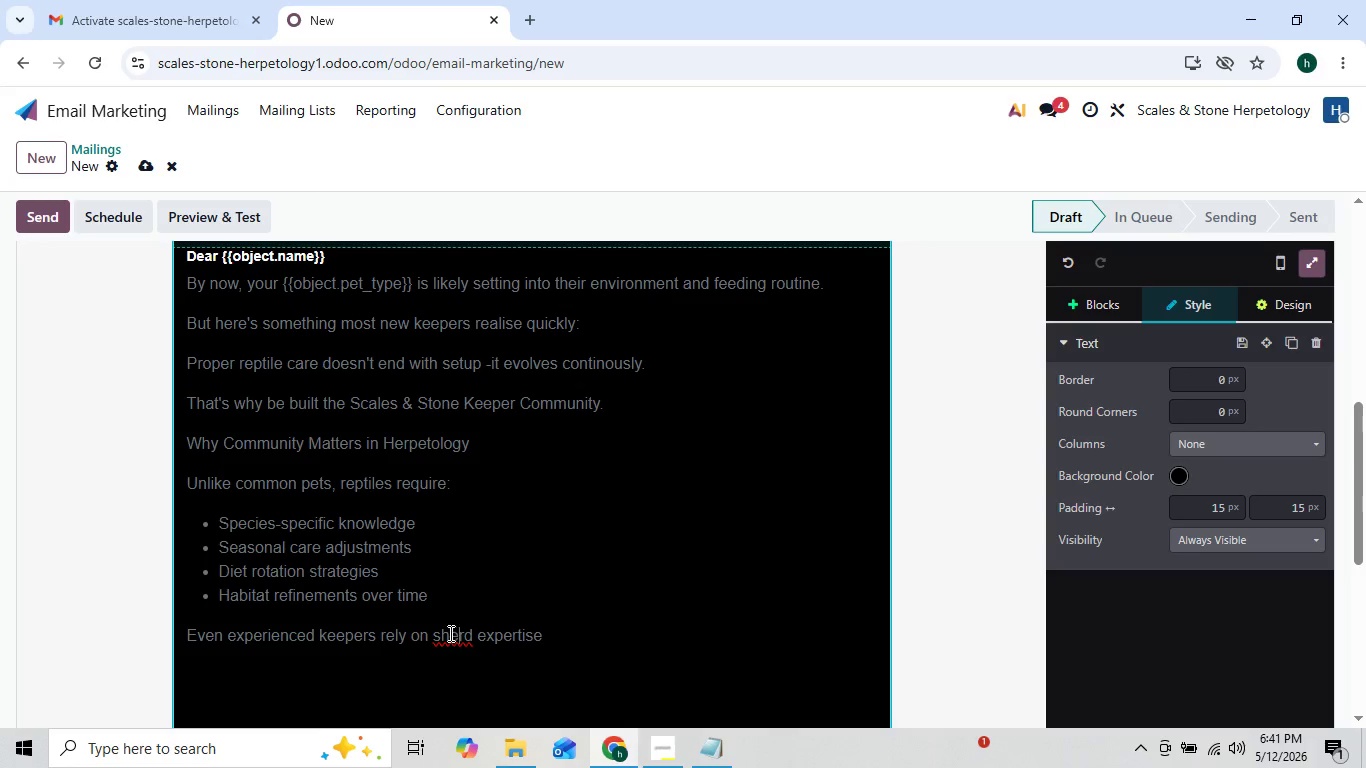 
left_click([449, 633])
 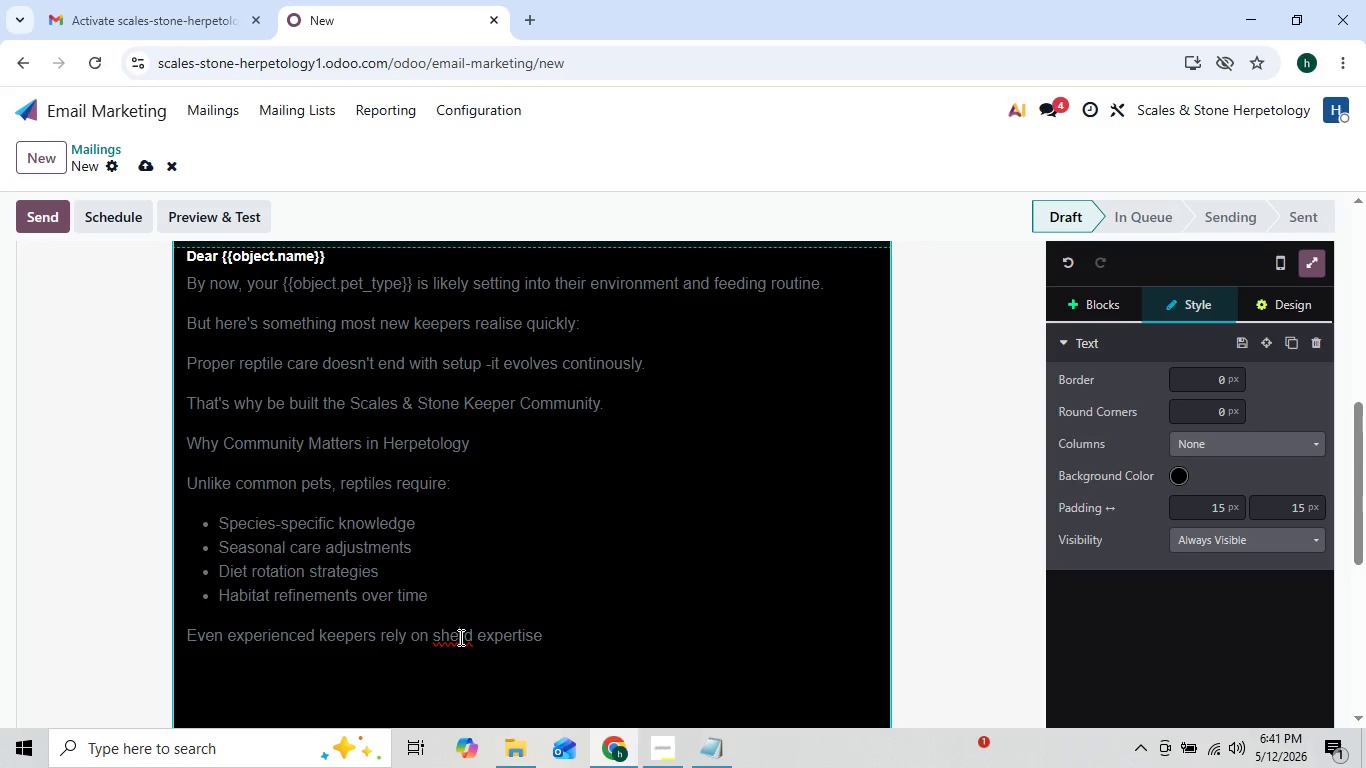 
double_click([459, 637])
 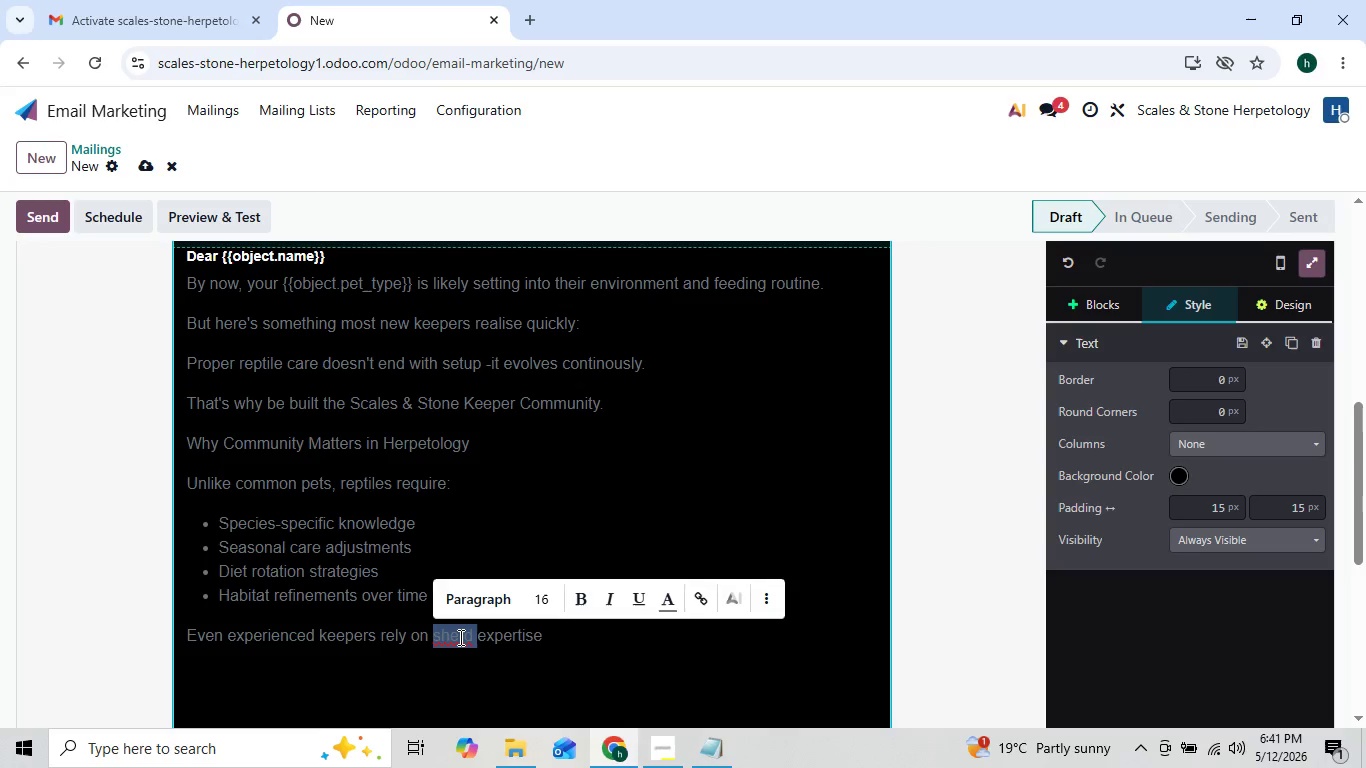 
left_click([459, 637])
 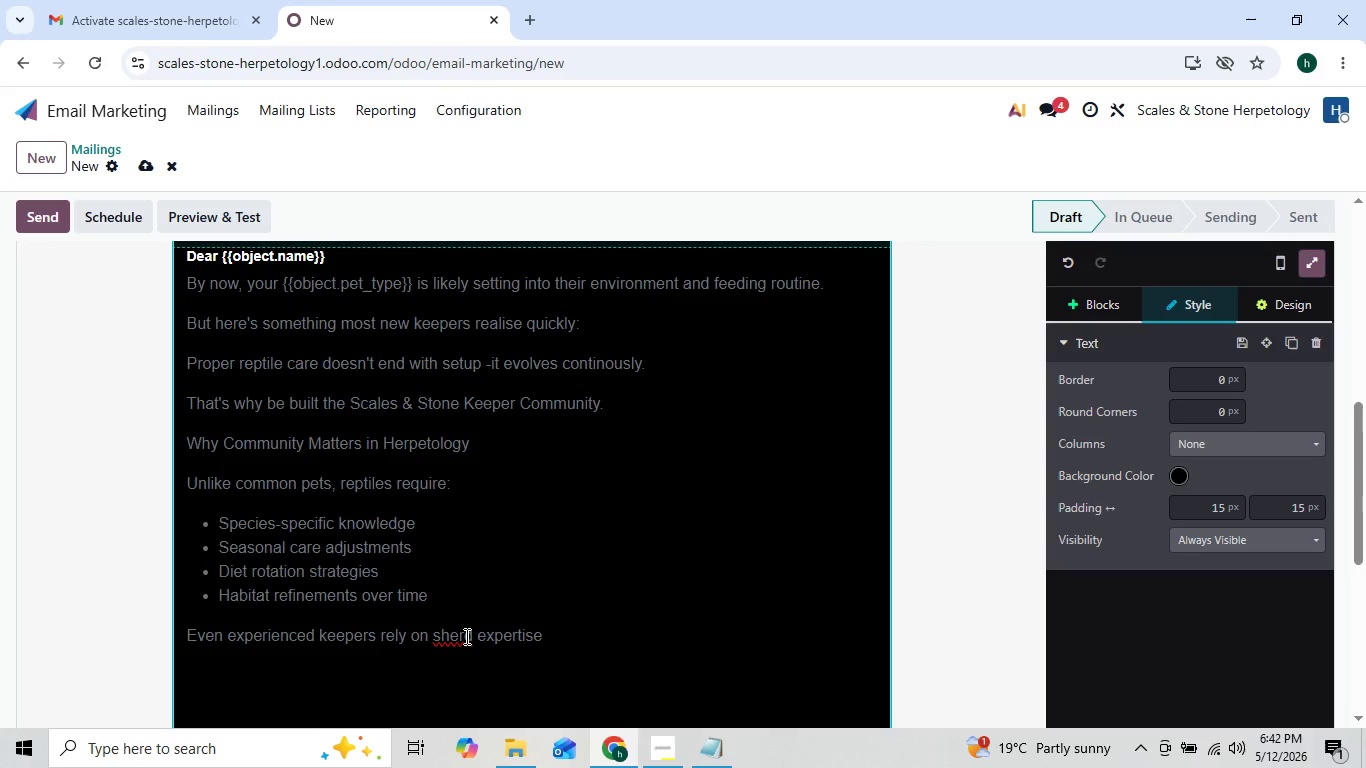 
left_click([461, 633])
 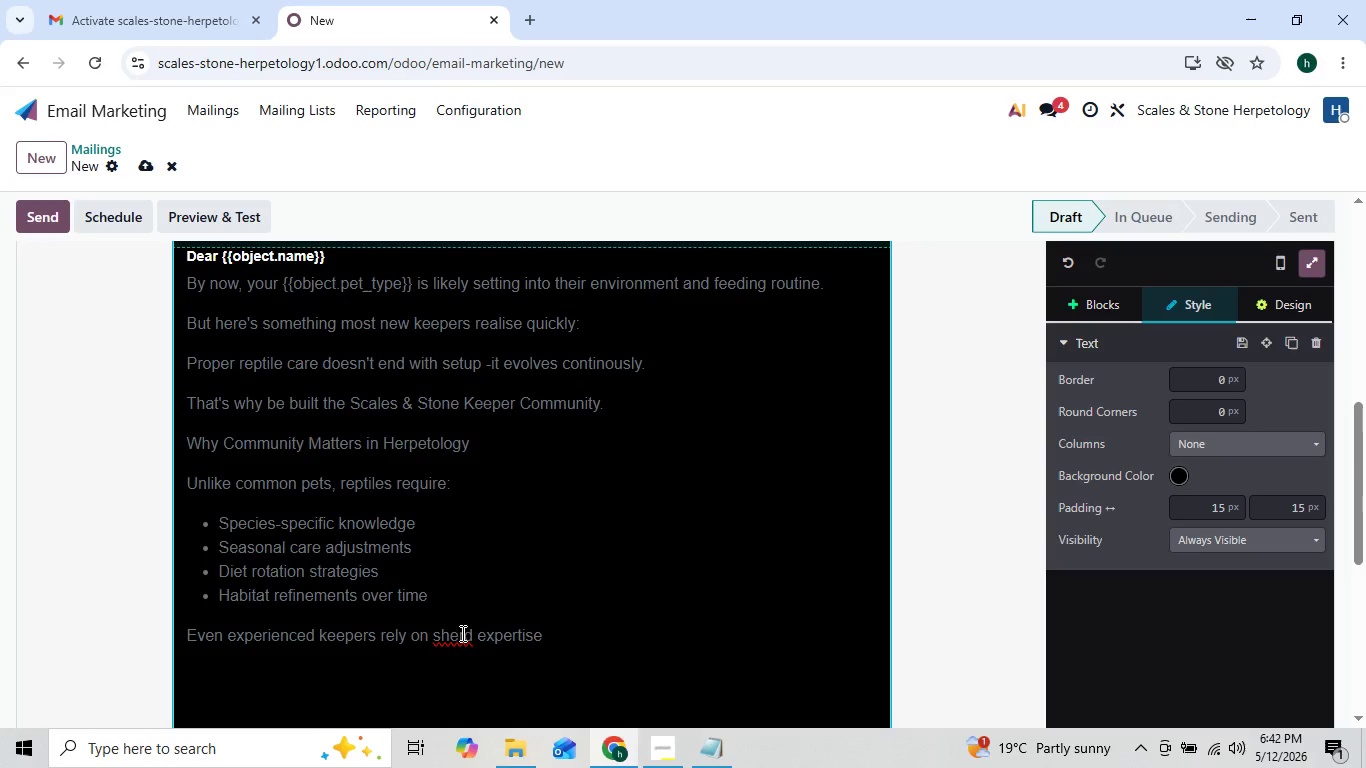 
left_click([461, 633])
 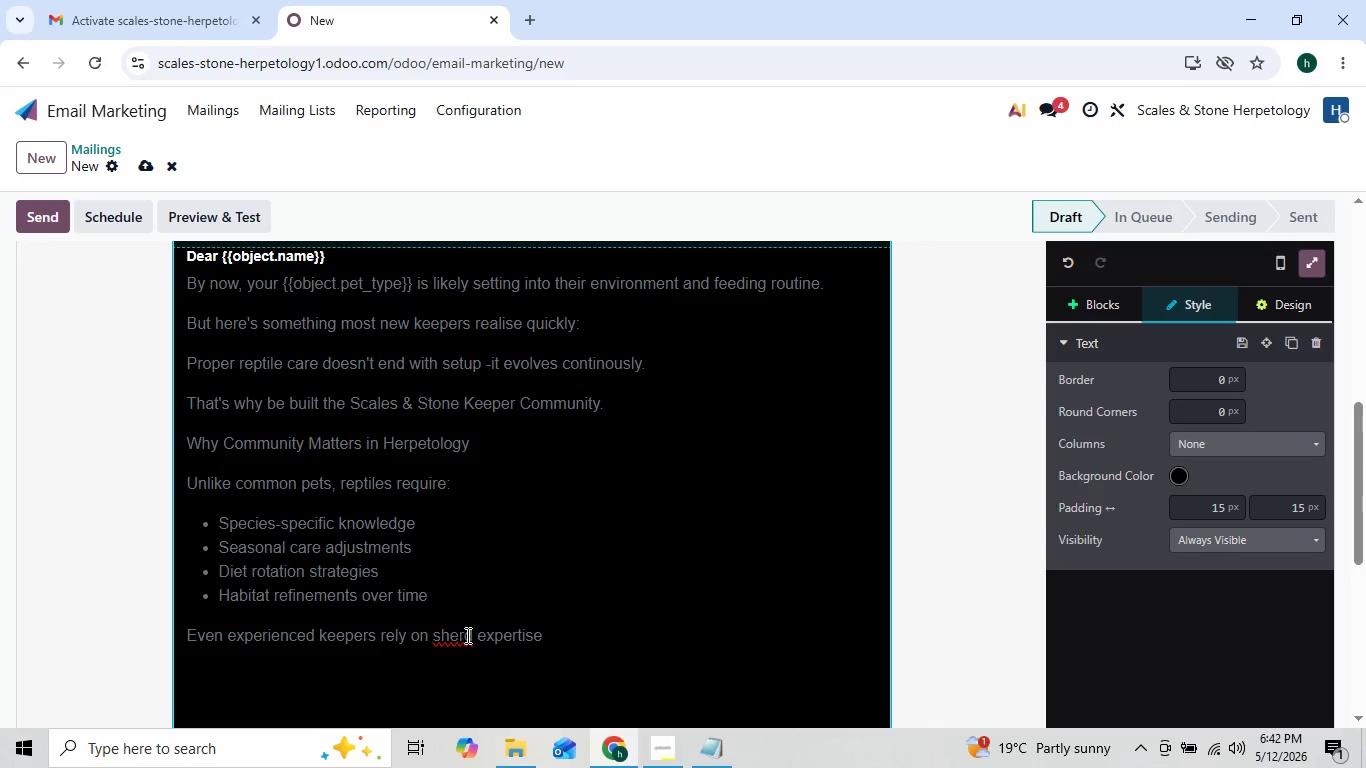 
left_click([466, 635])
 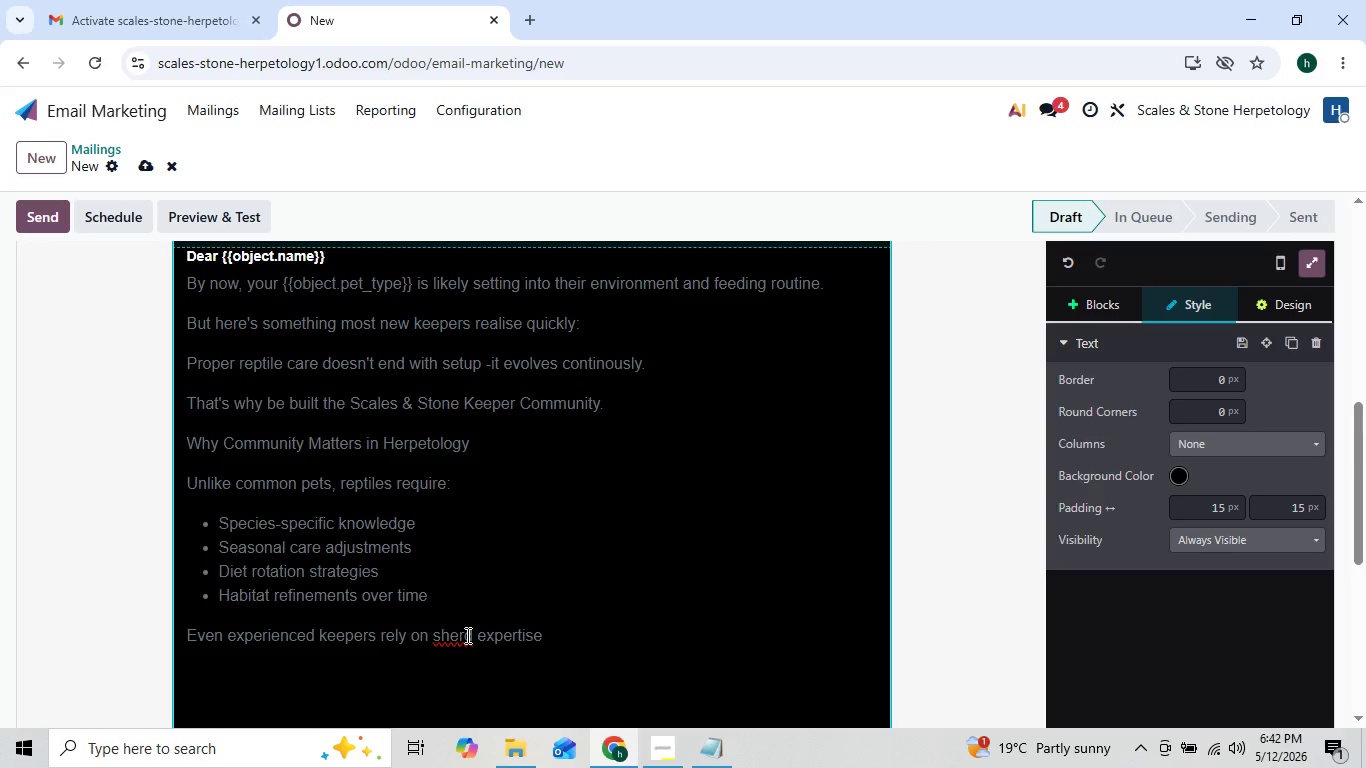 
key(Backspace)
 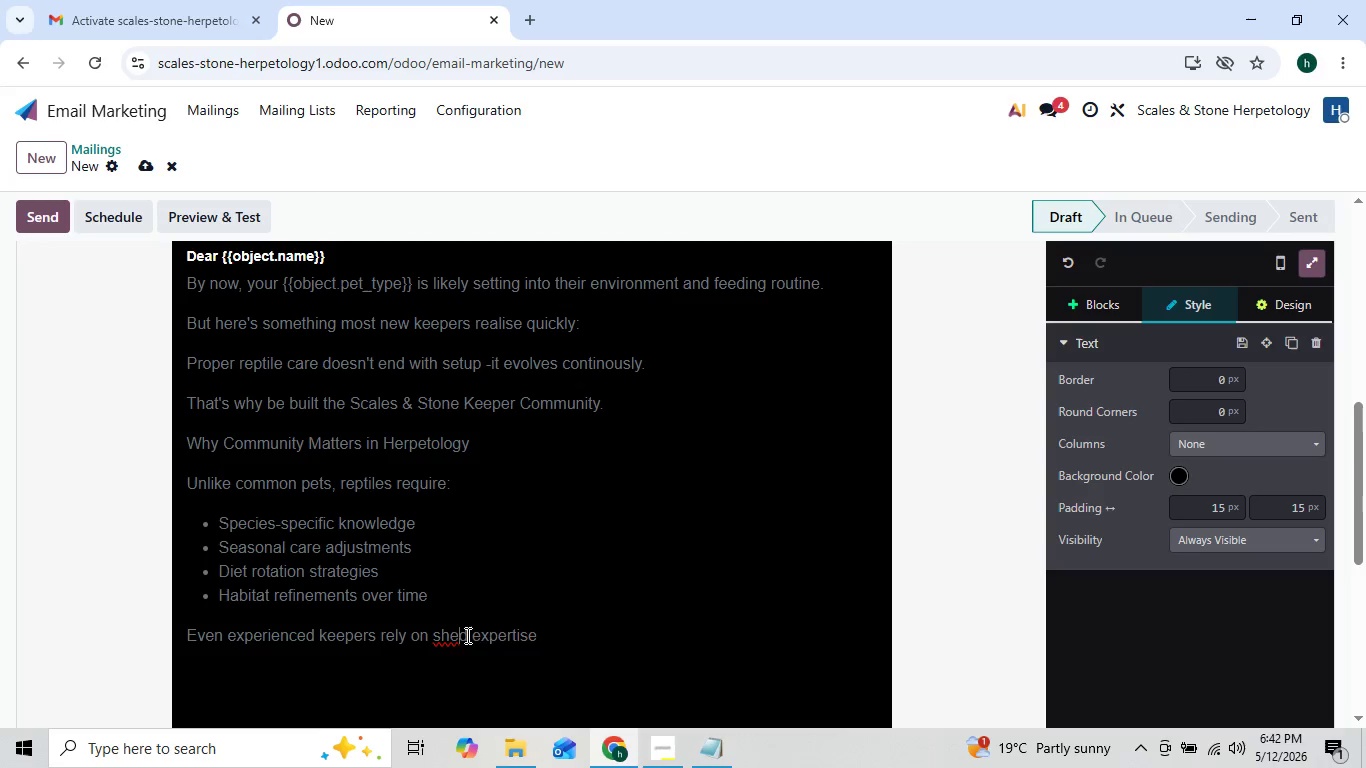 
key(Backspace)
 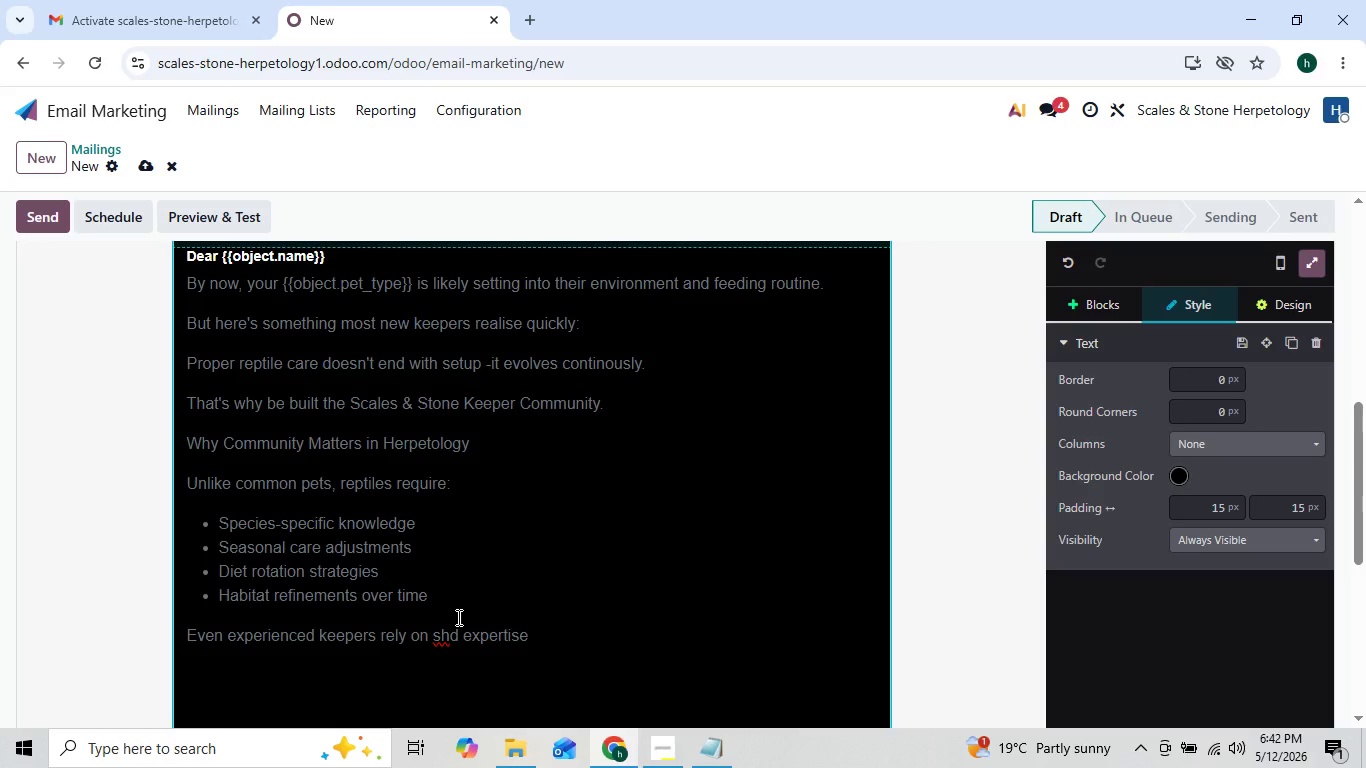 
wait(5.48)
 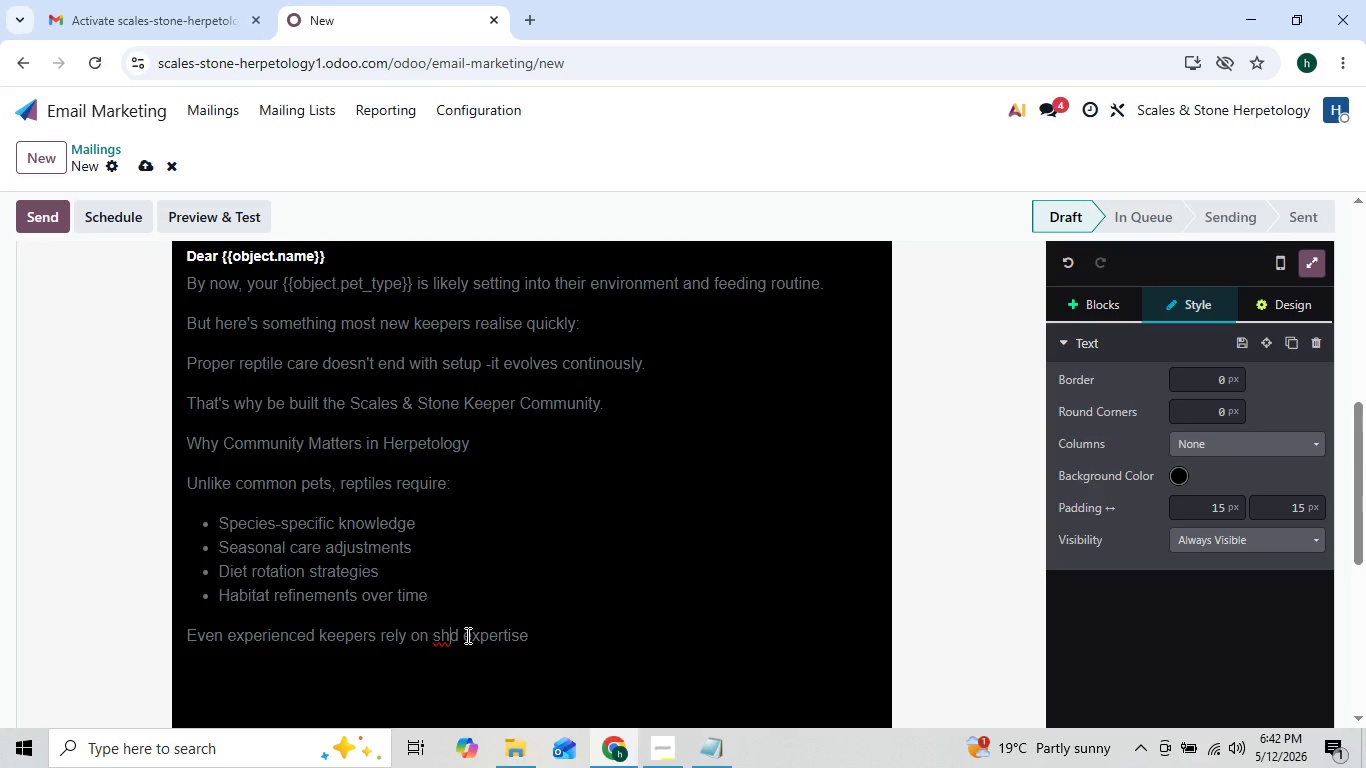 
left_click([458, 618])
 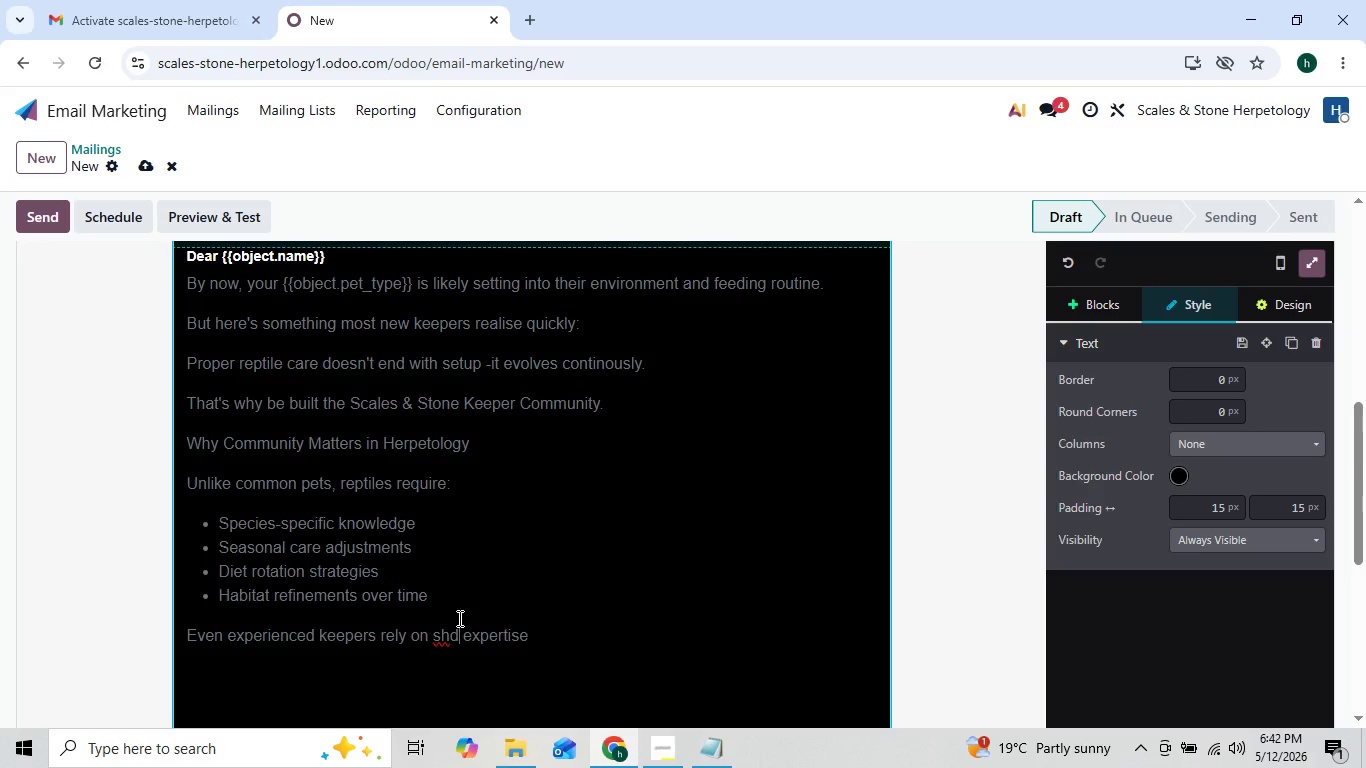 
type(are)
 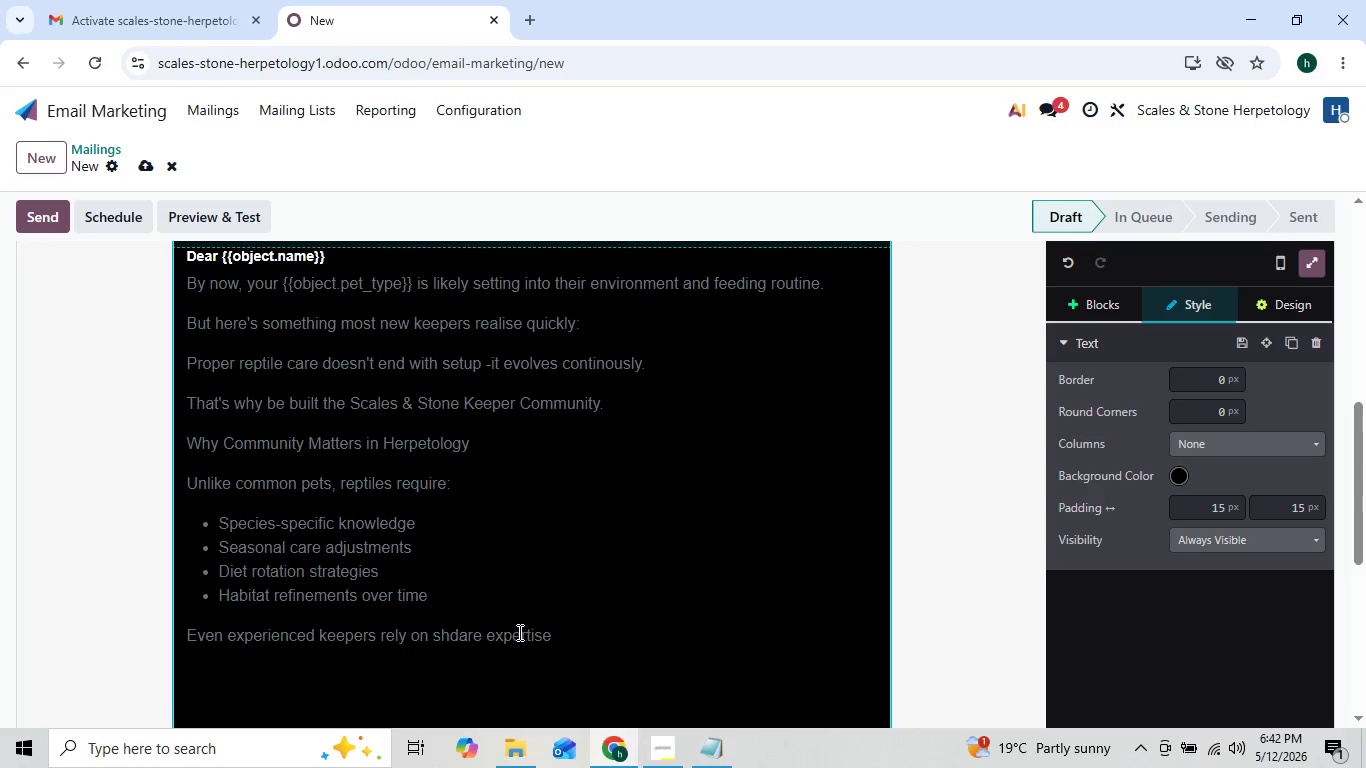 
key(Backspace)
key(Backspace)
key(Backspace)
key(Backspace)
type(ared)
 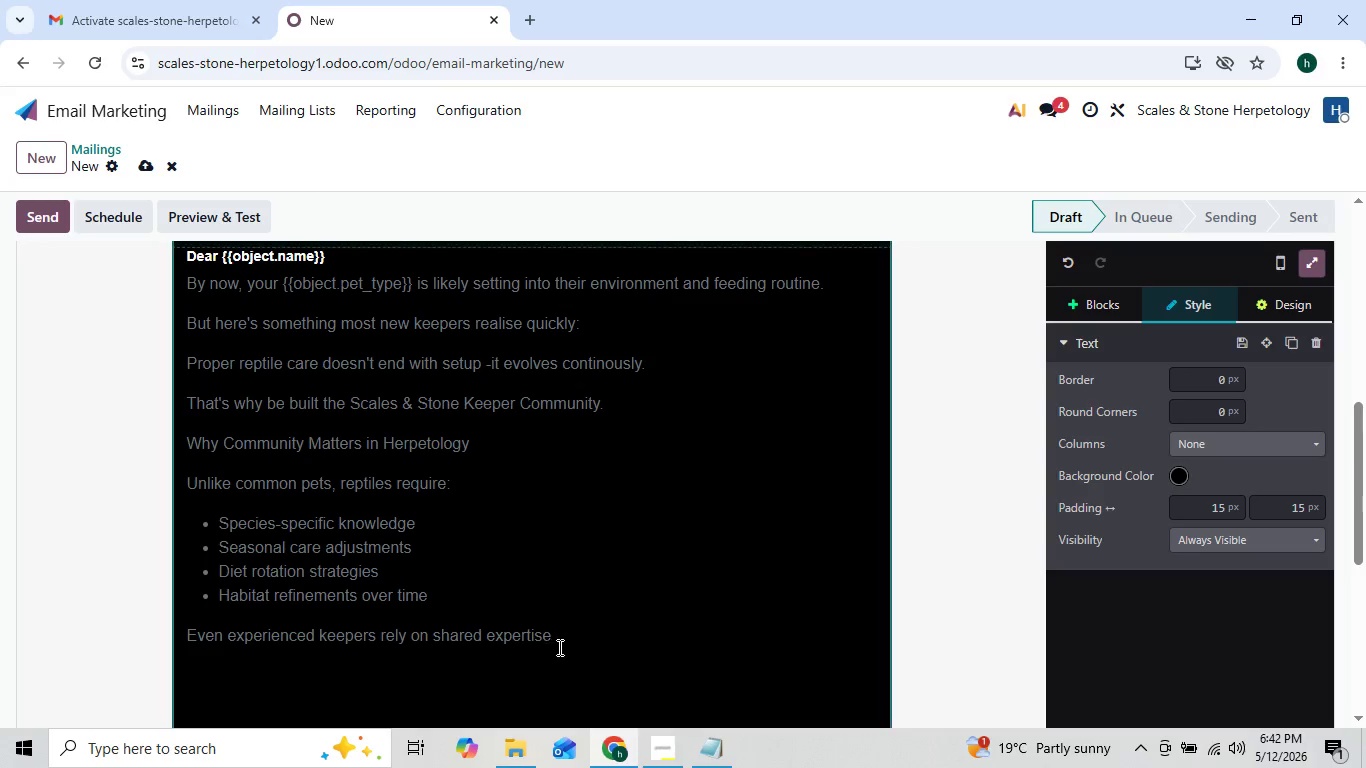 
left_click([573, 641])
 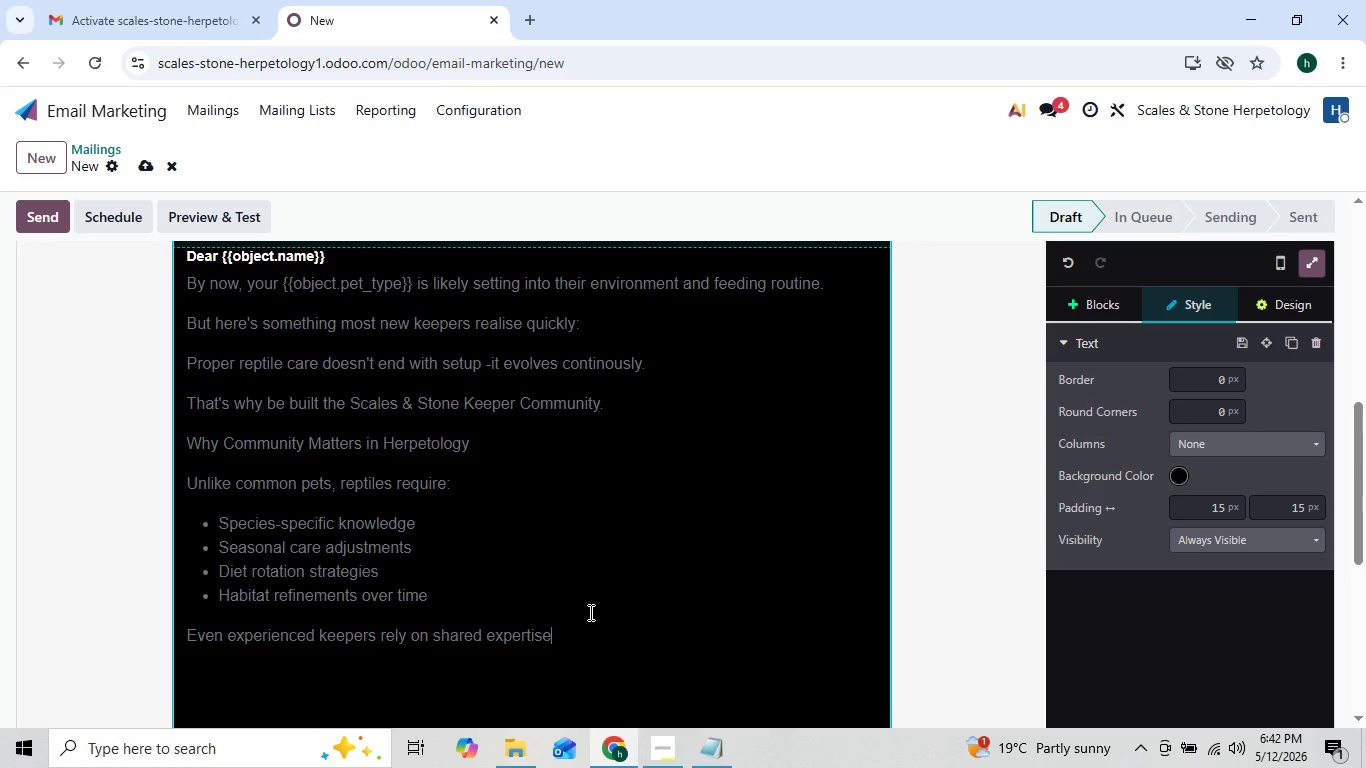 
wait(8.34)
 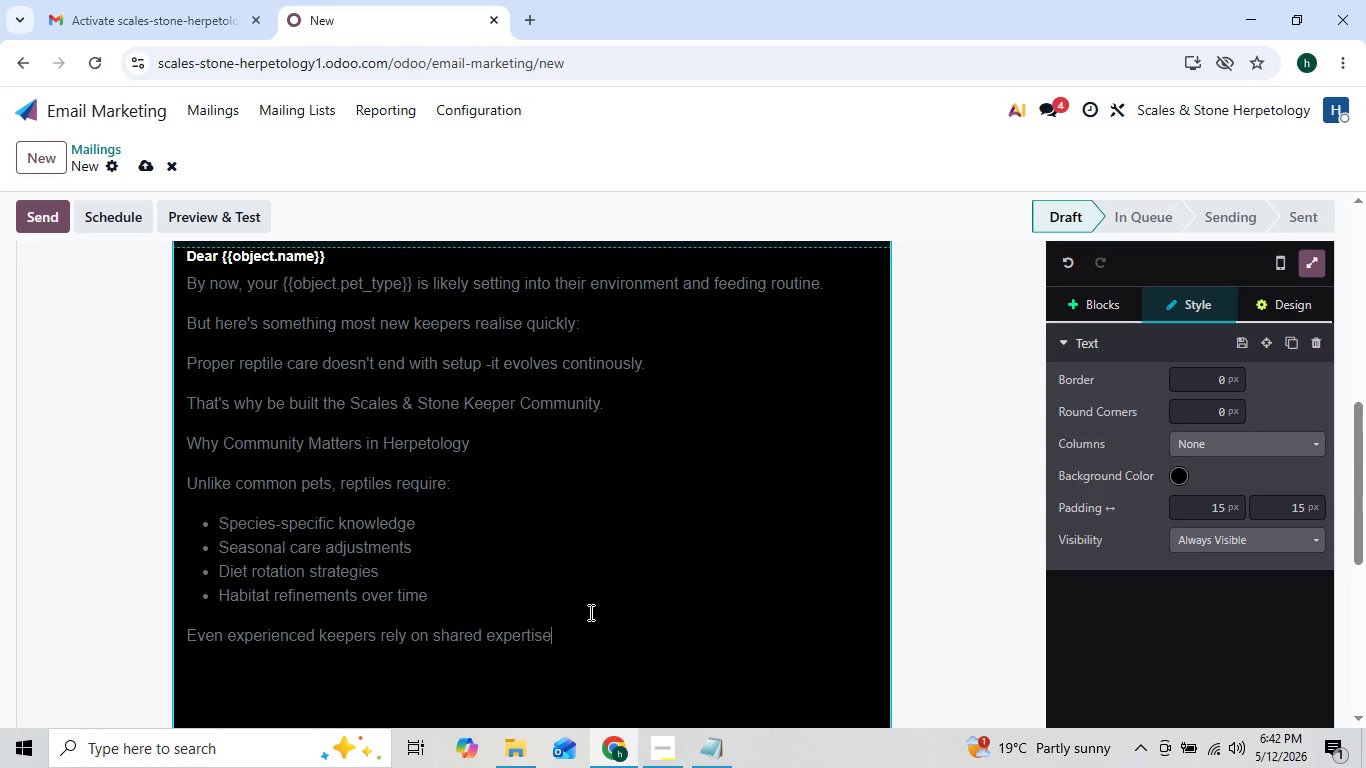 
left_click([648, 743])